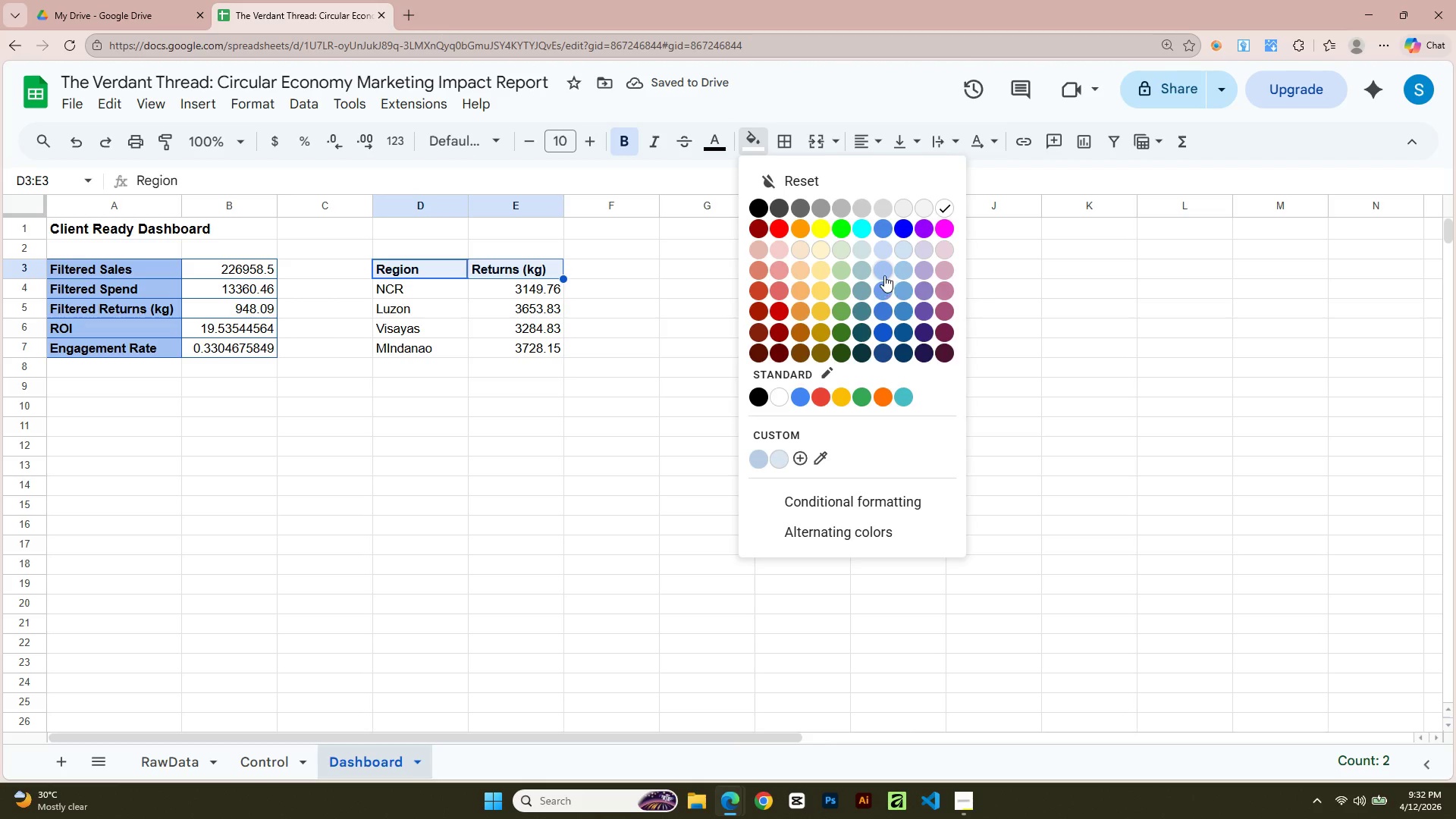 
left_click([884, 272])
 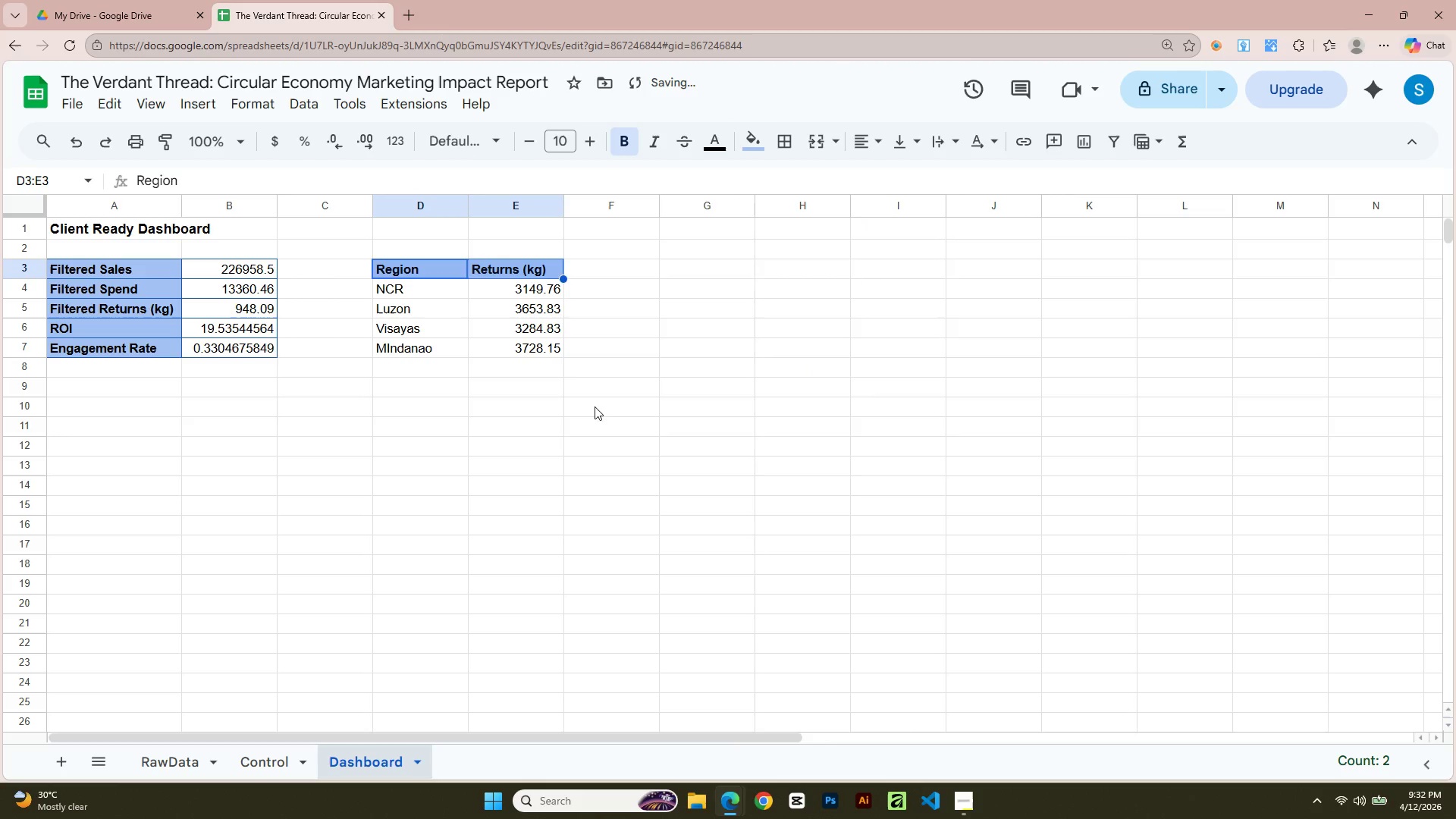 
left_click([534, 434])
 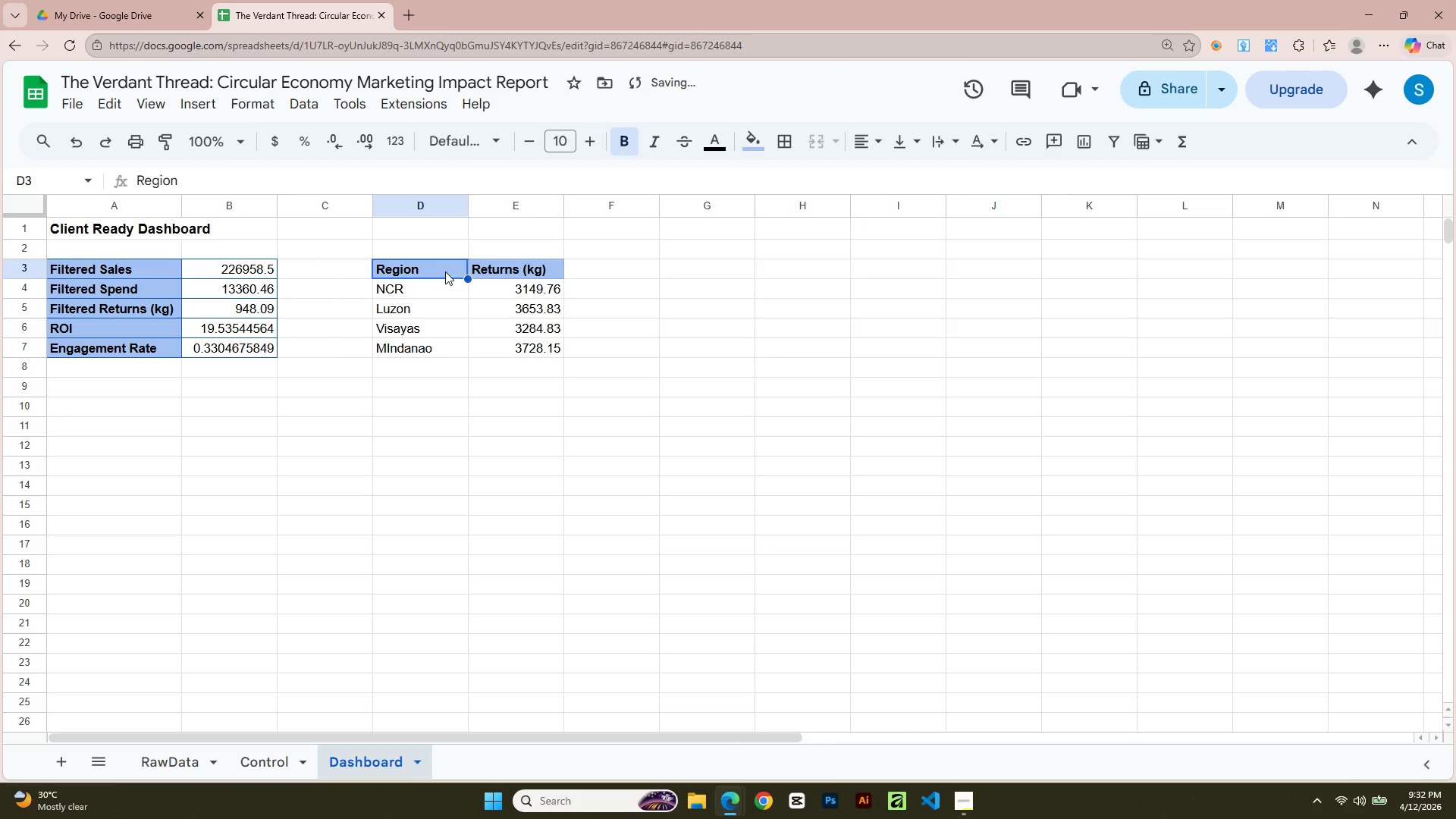 
key(Shift+ArrowRight)
 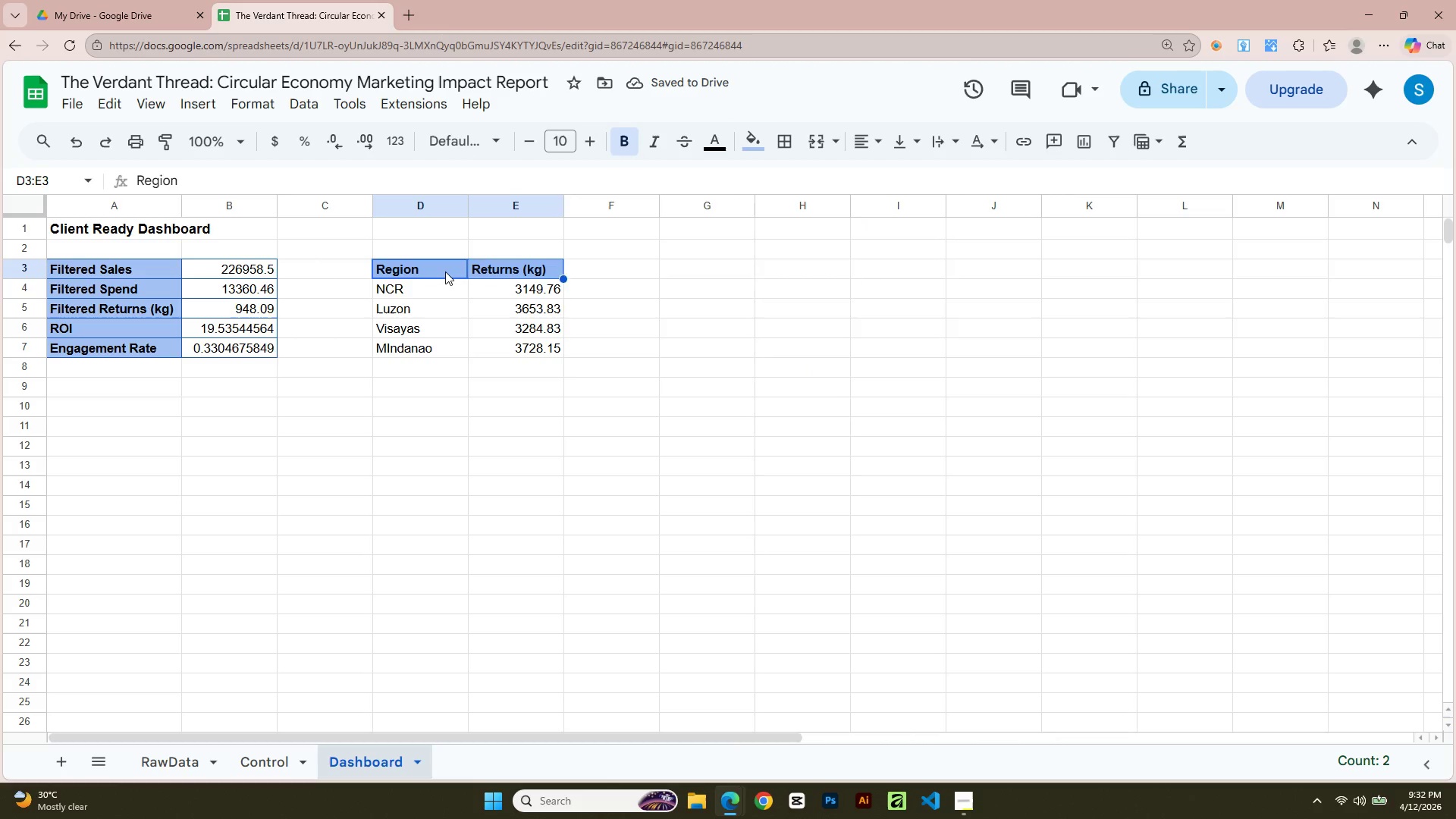 
key(Shift+ArrowDown)
 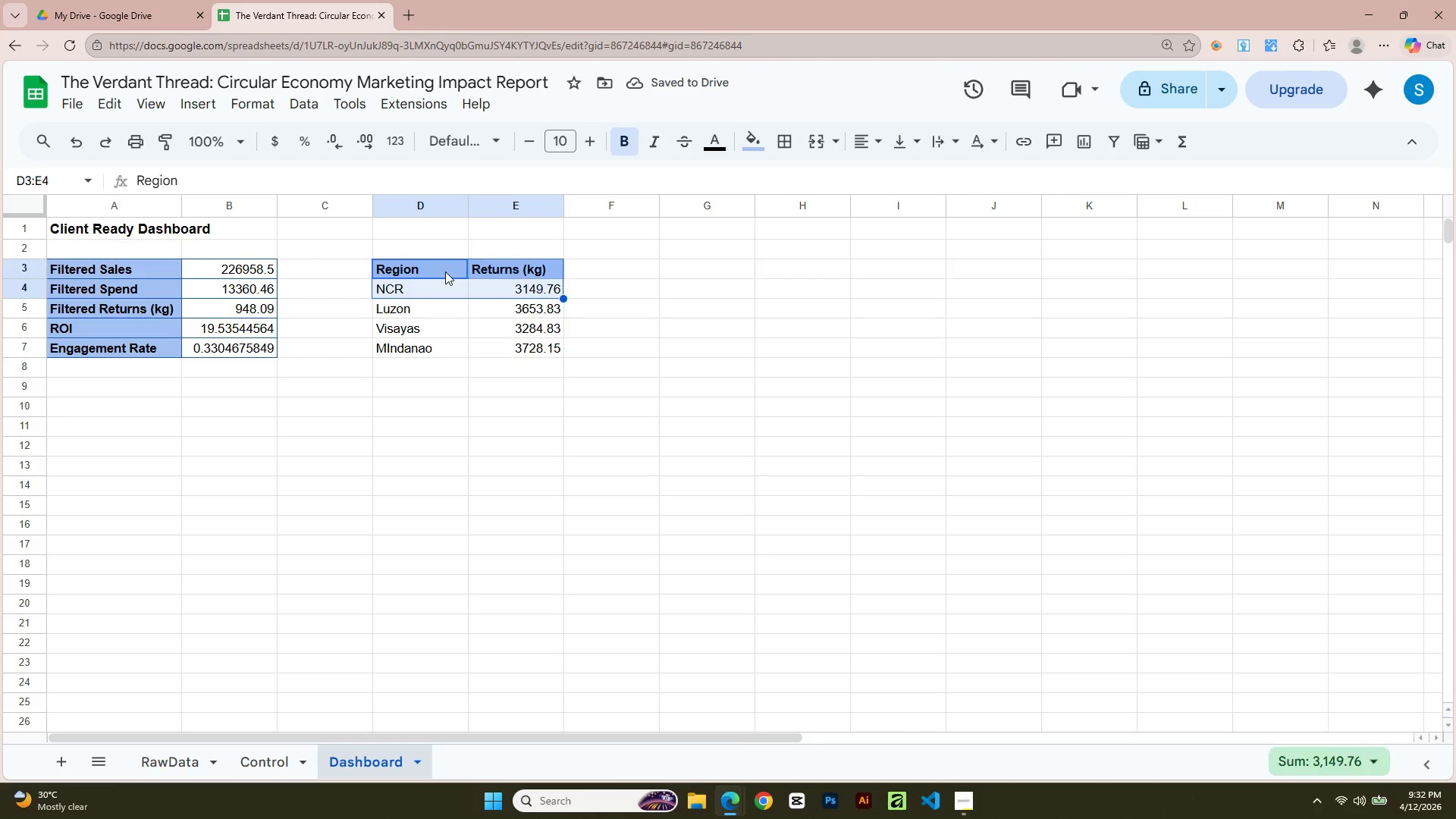 
key(Shift+ArrowDown)
 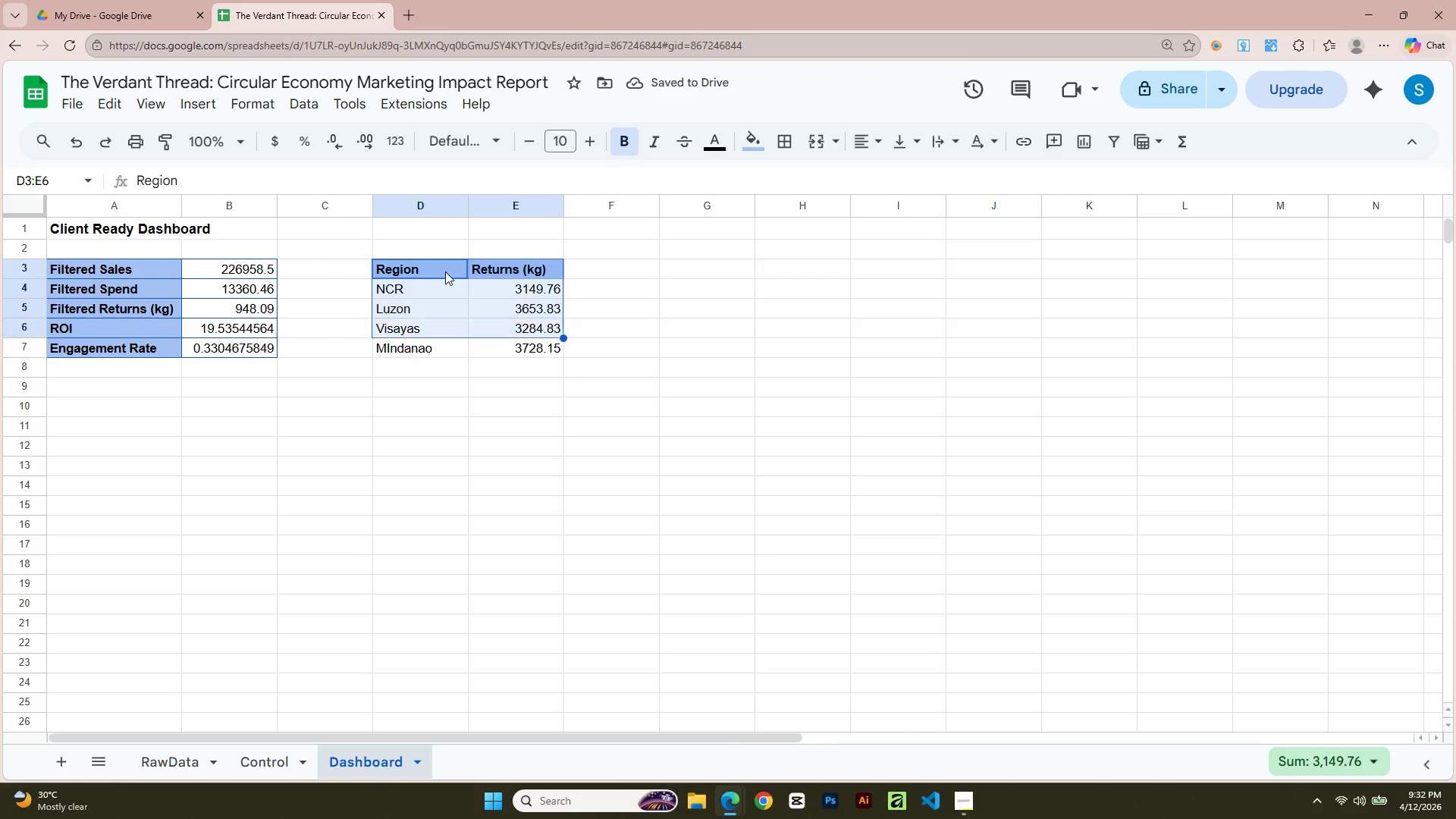 
key(Shift+ArrowDown)
 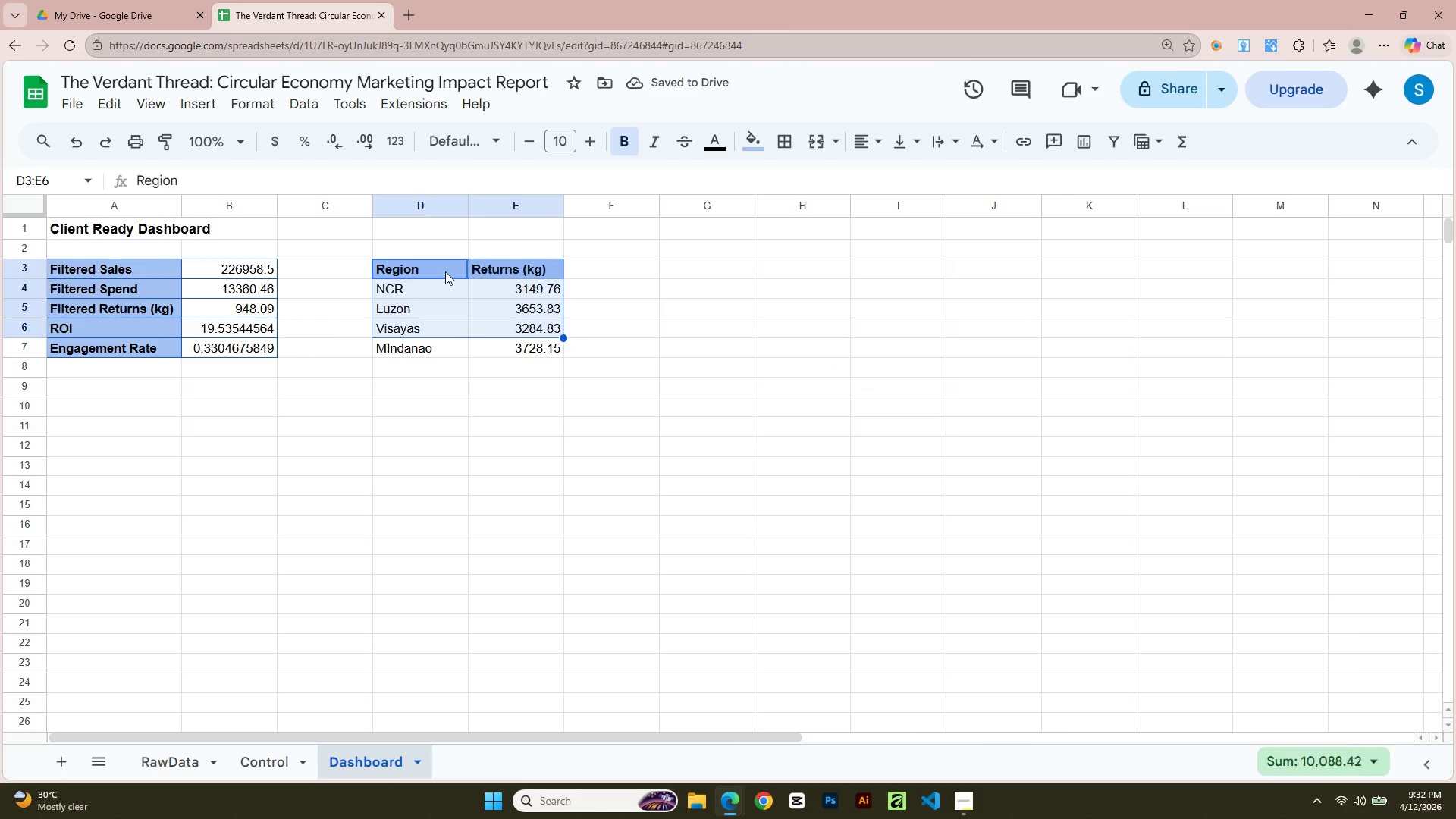 
key(Shift+ArrowDown)
 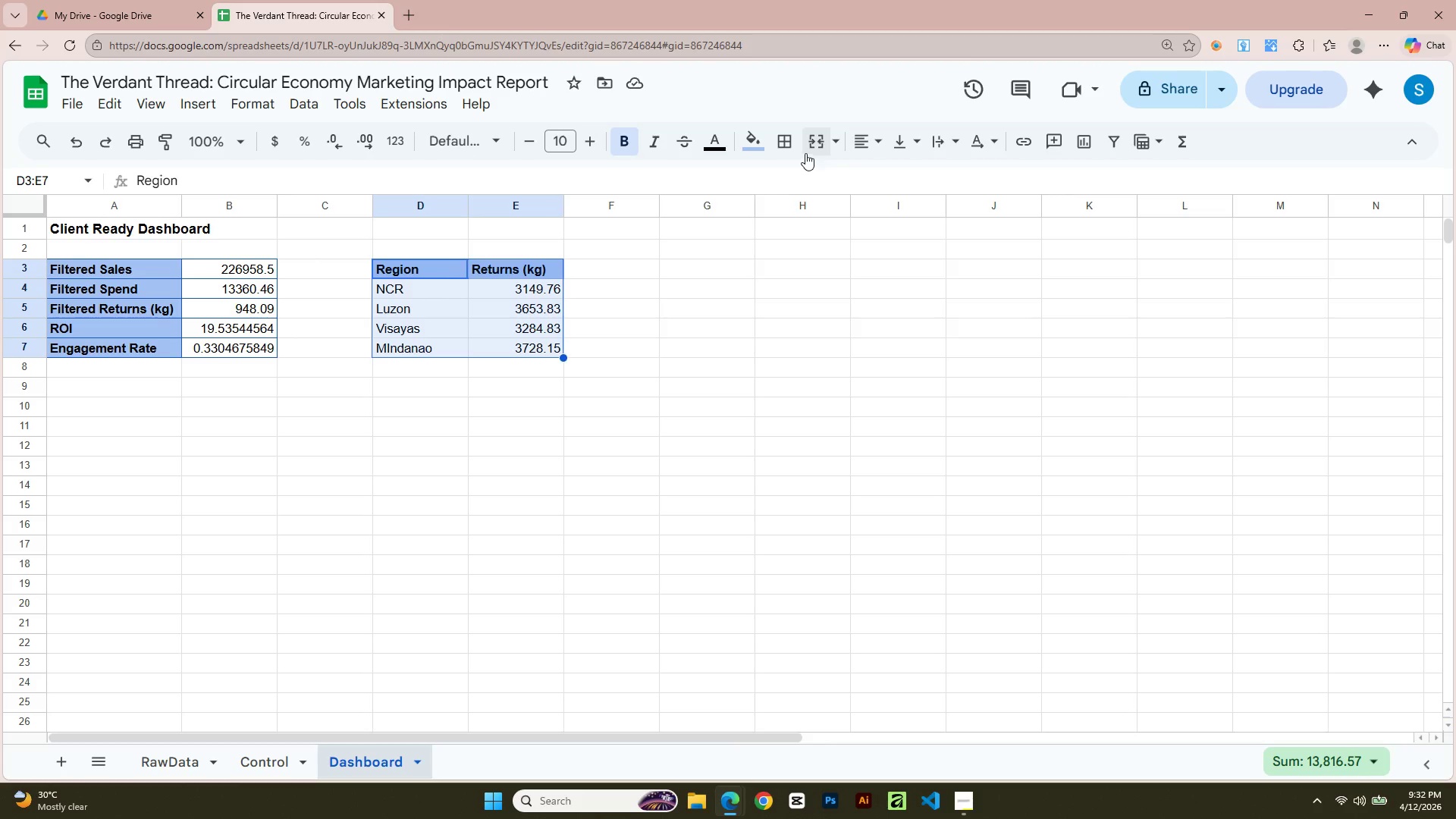 
left_click([794, 181])
 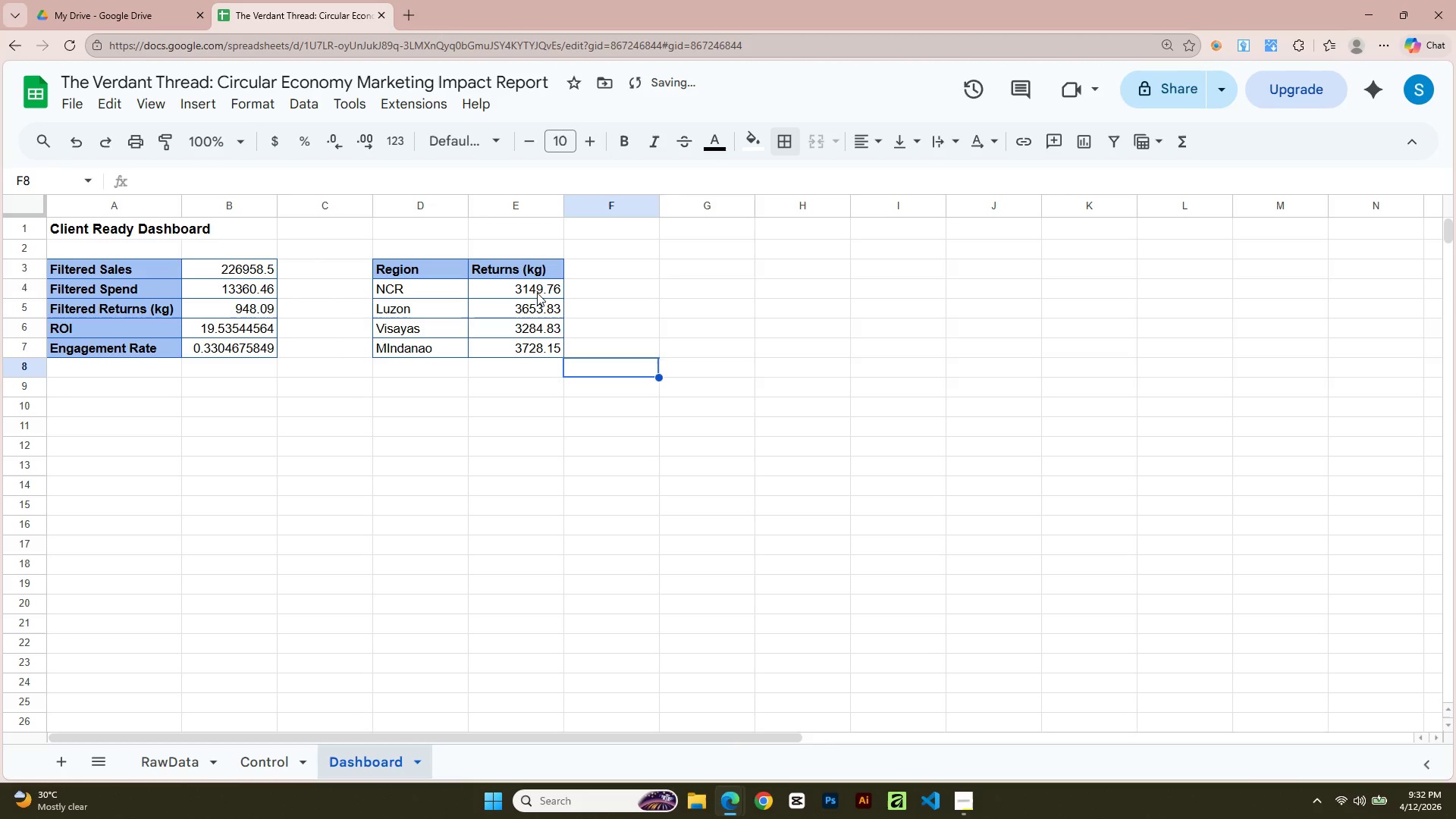 
key(Shift+ArrowDown)
 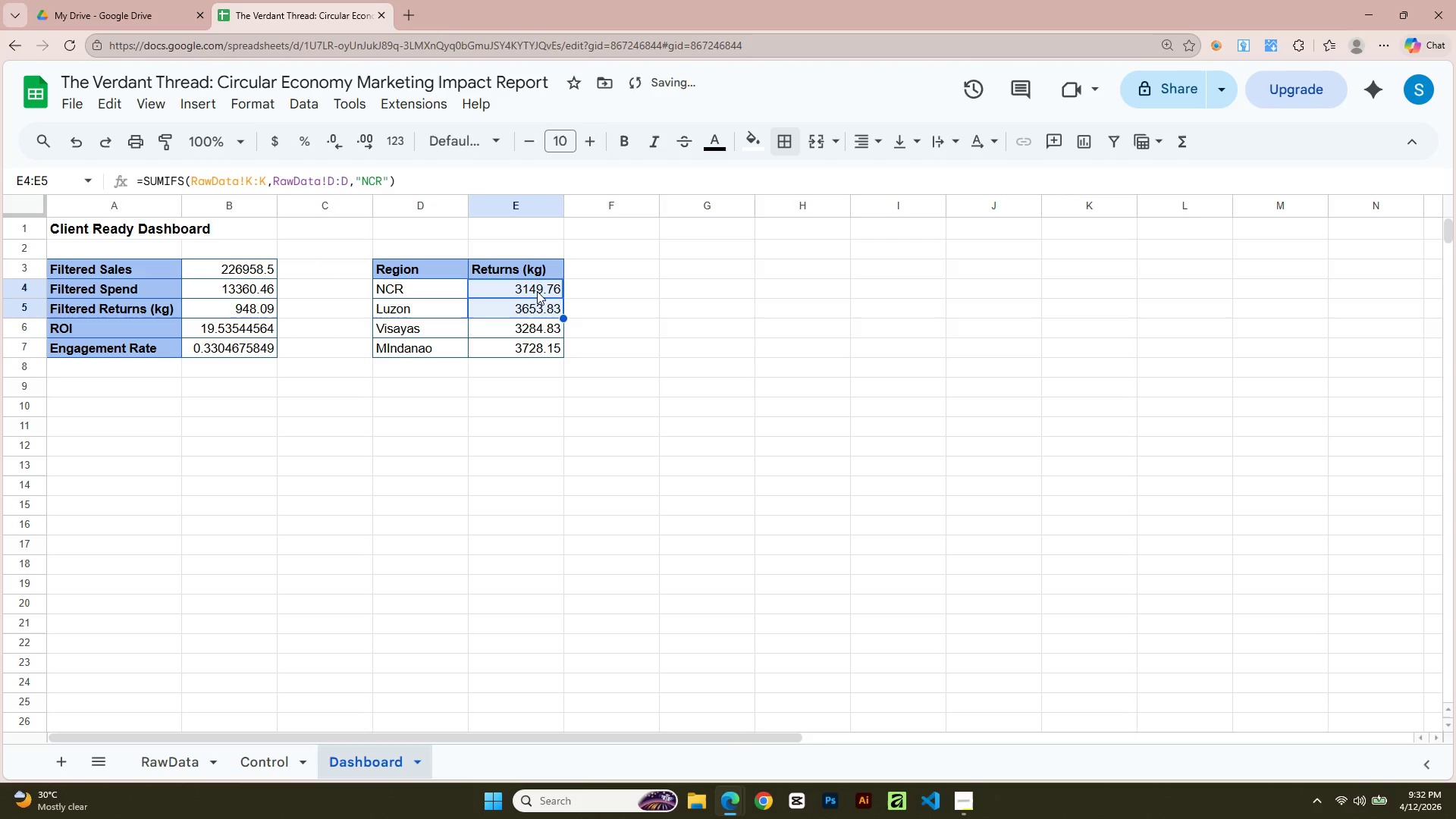 
key(Shift+ArrowDown)
 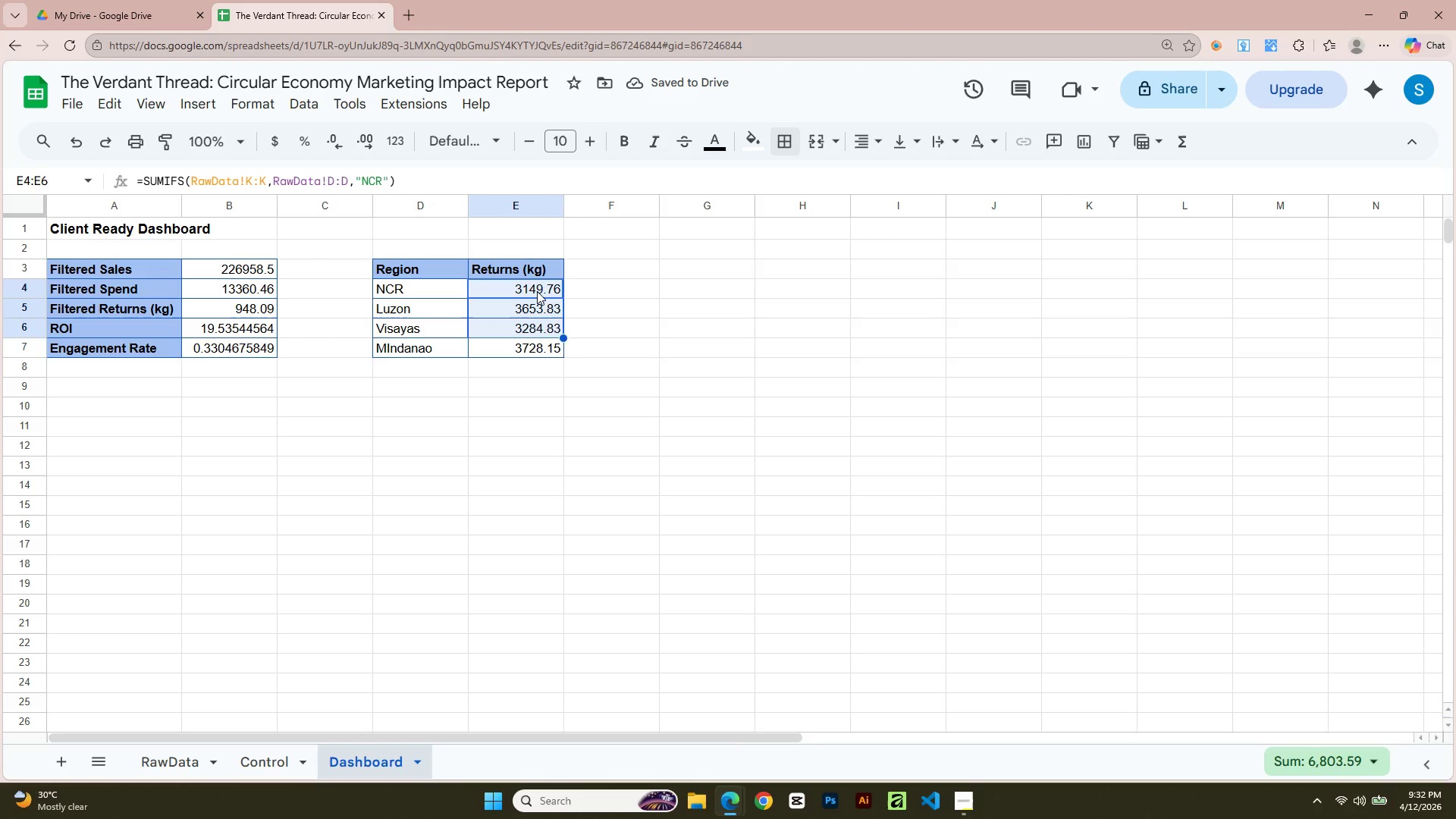 
key(Shift+ArrowDown)
 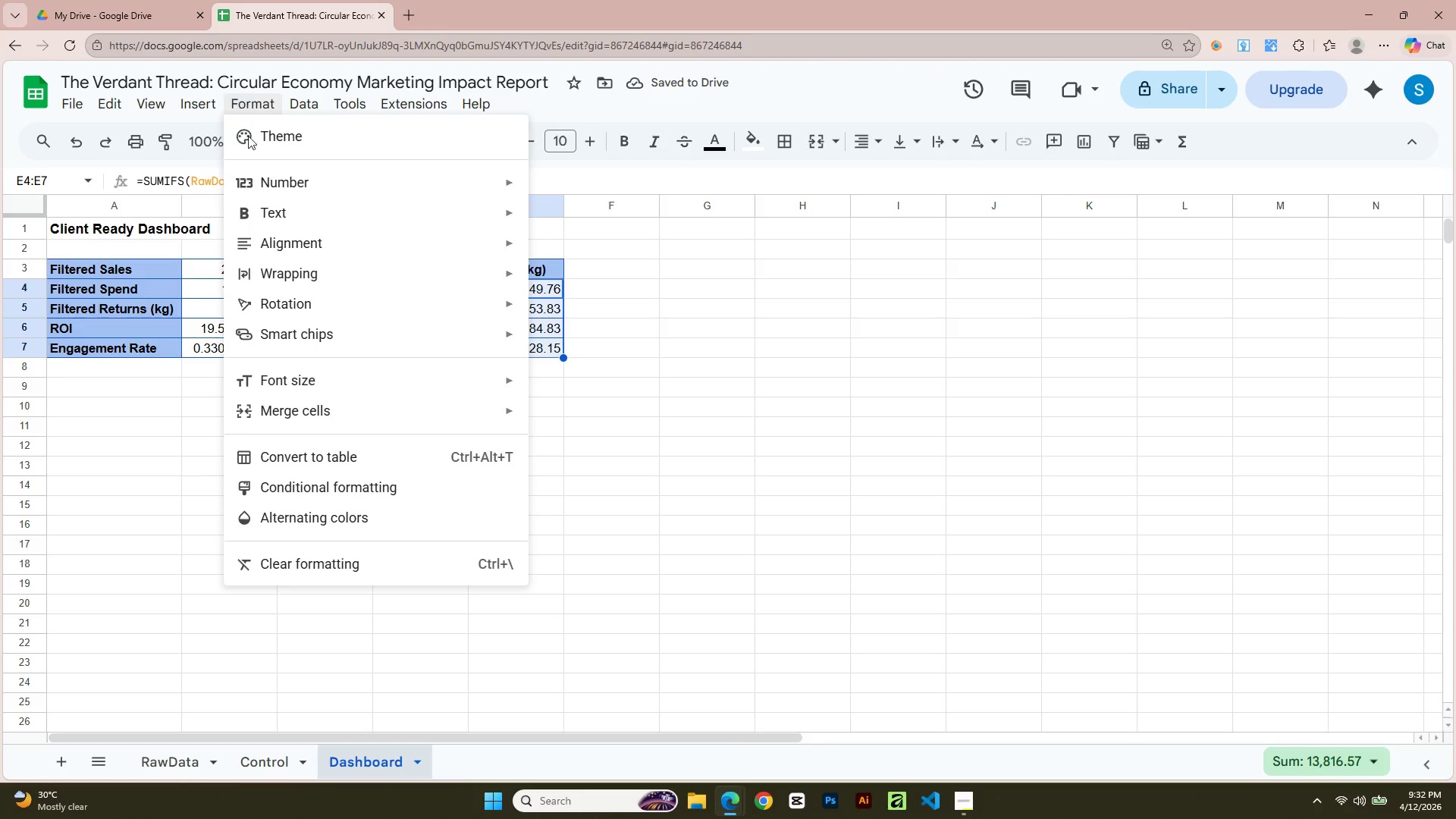 
left_click_drag(start_coordinate=[315, 484], to_coordinate=[318, 483])
 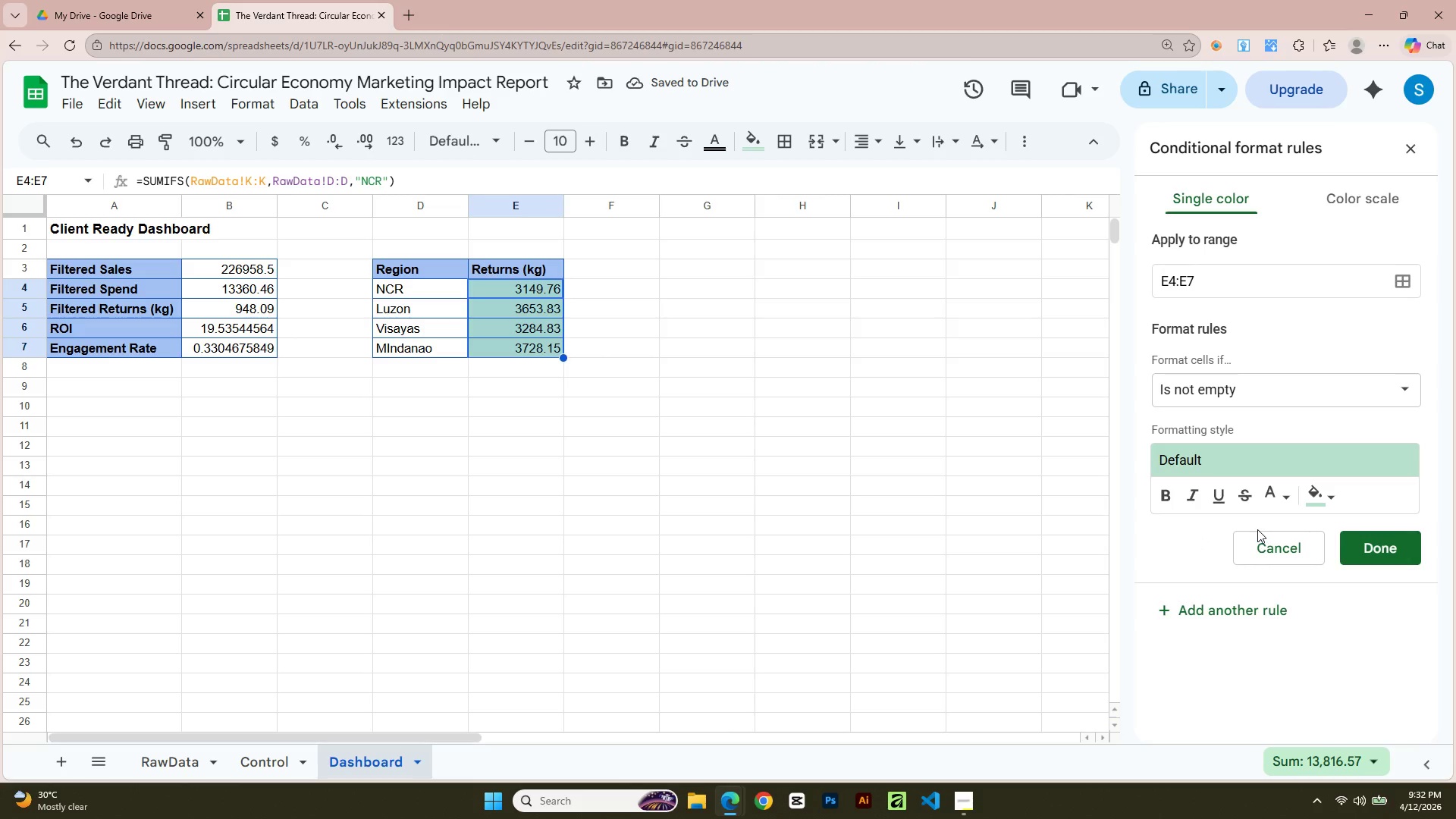 
key(Alt+AltLeft)
 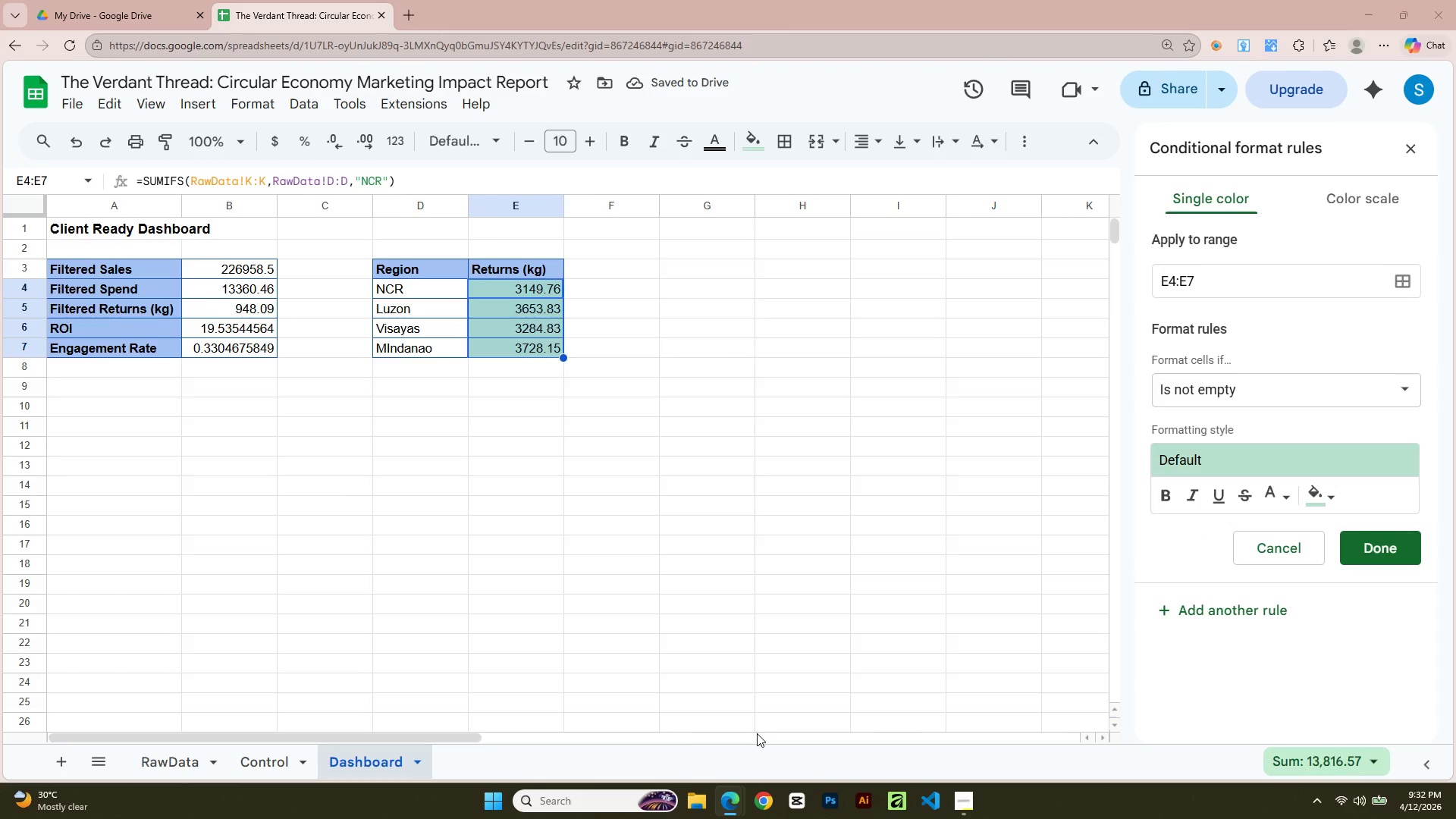 
key(Alt+Tab)
 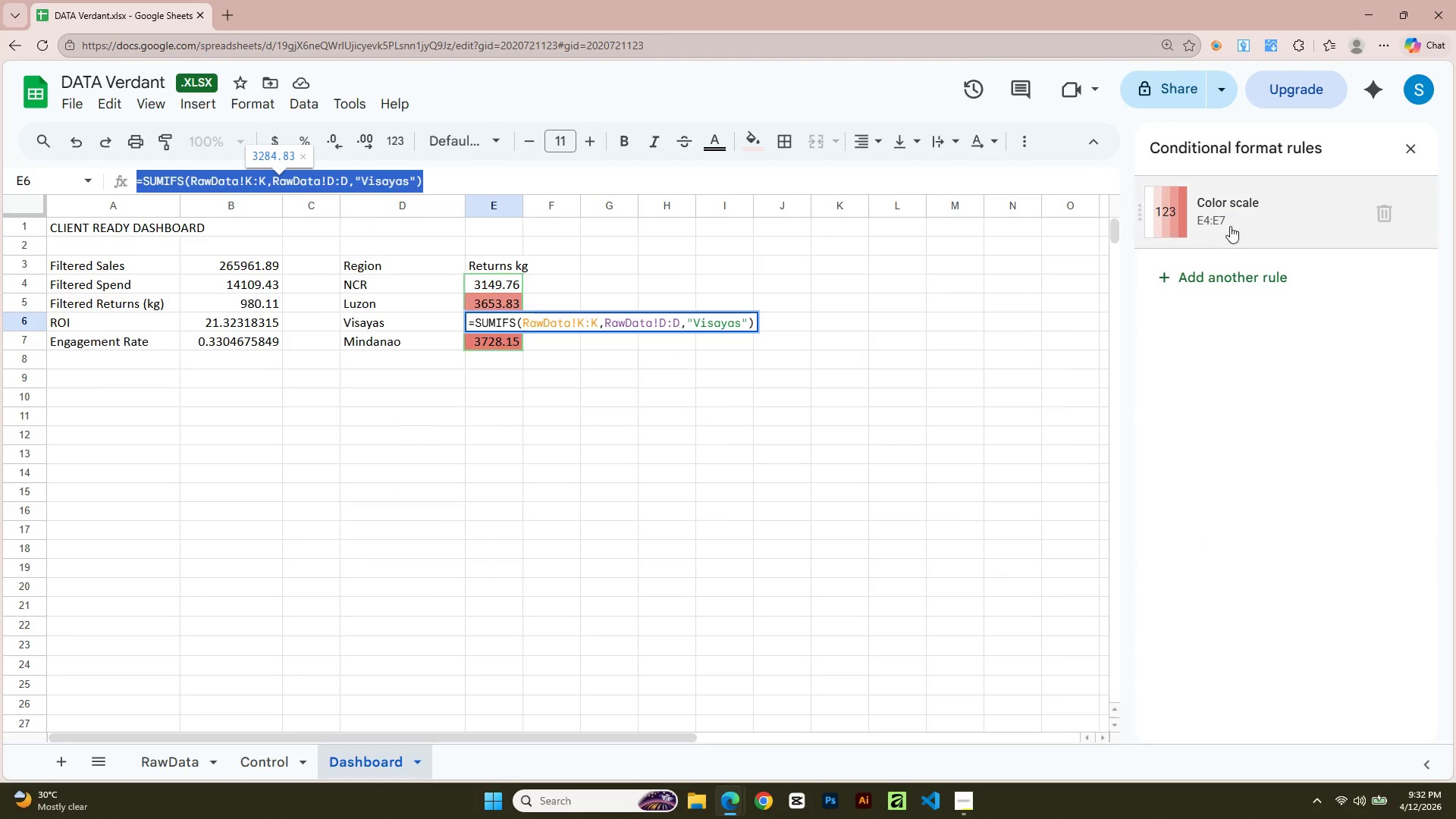 
left_click([1242, 215])
 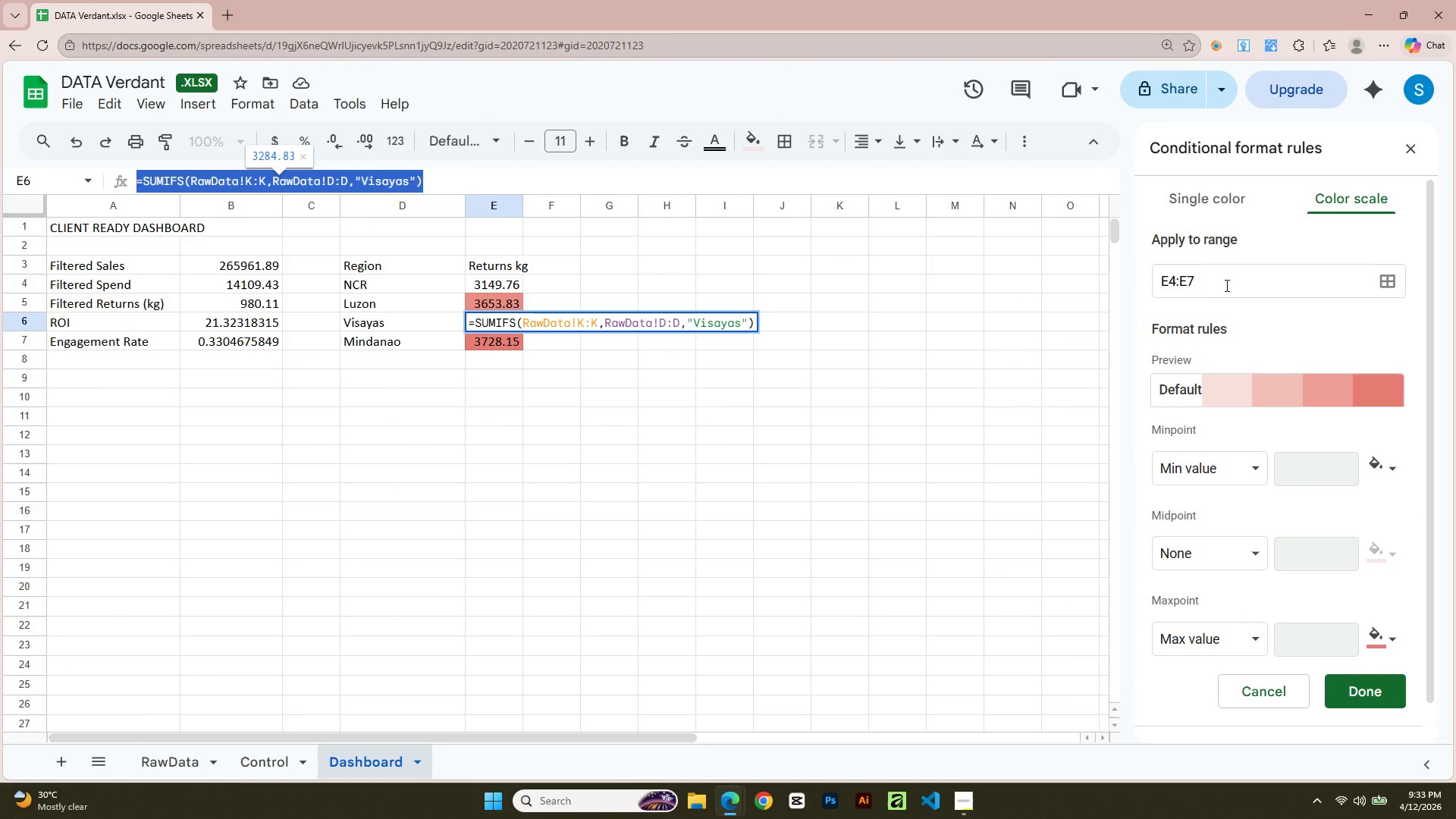 
key(Alt+AltLeft)
 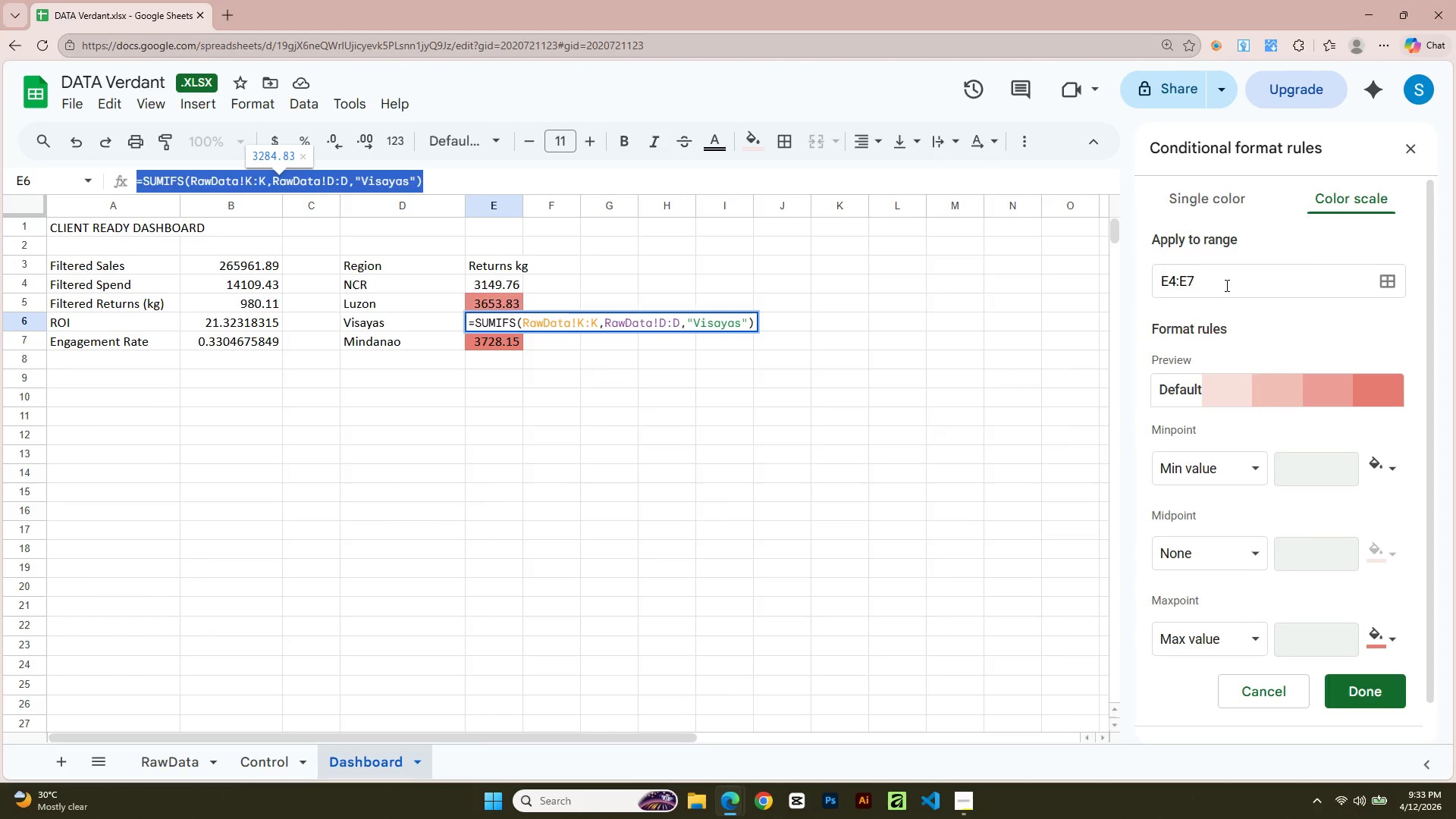 
key(Alt+Tab)
 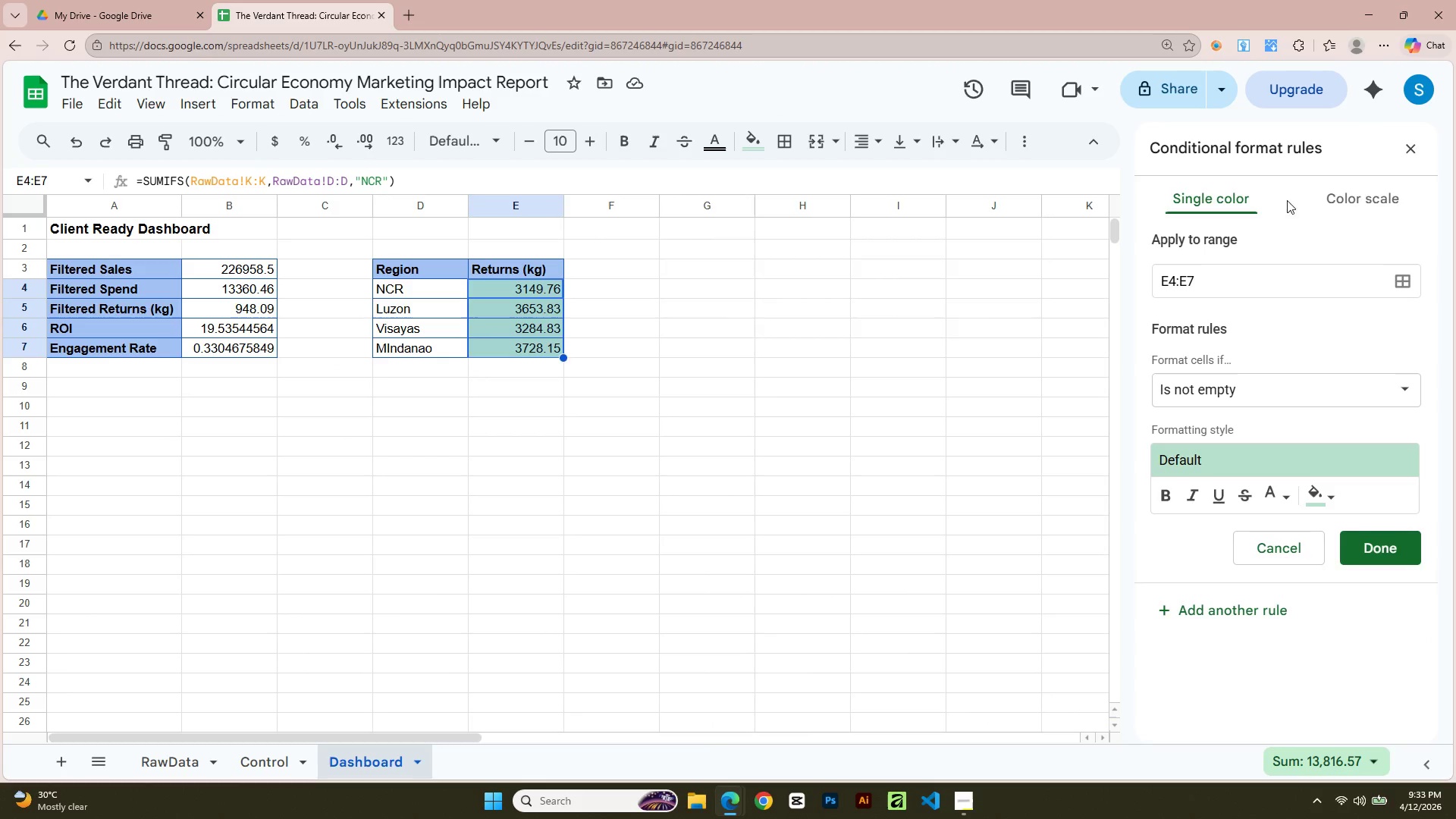 
left_click([1334, 190])
 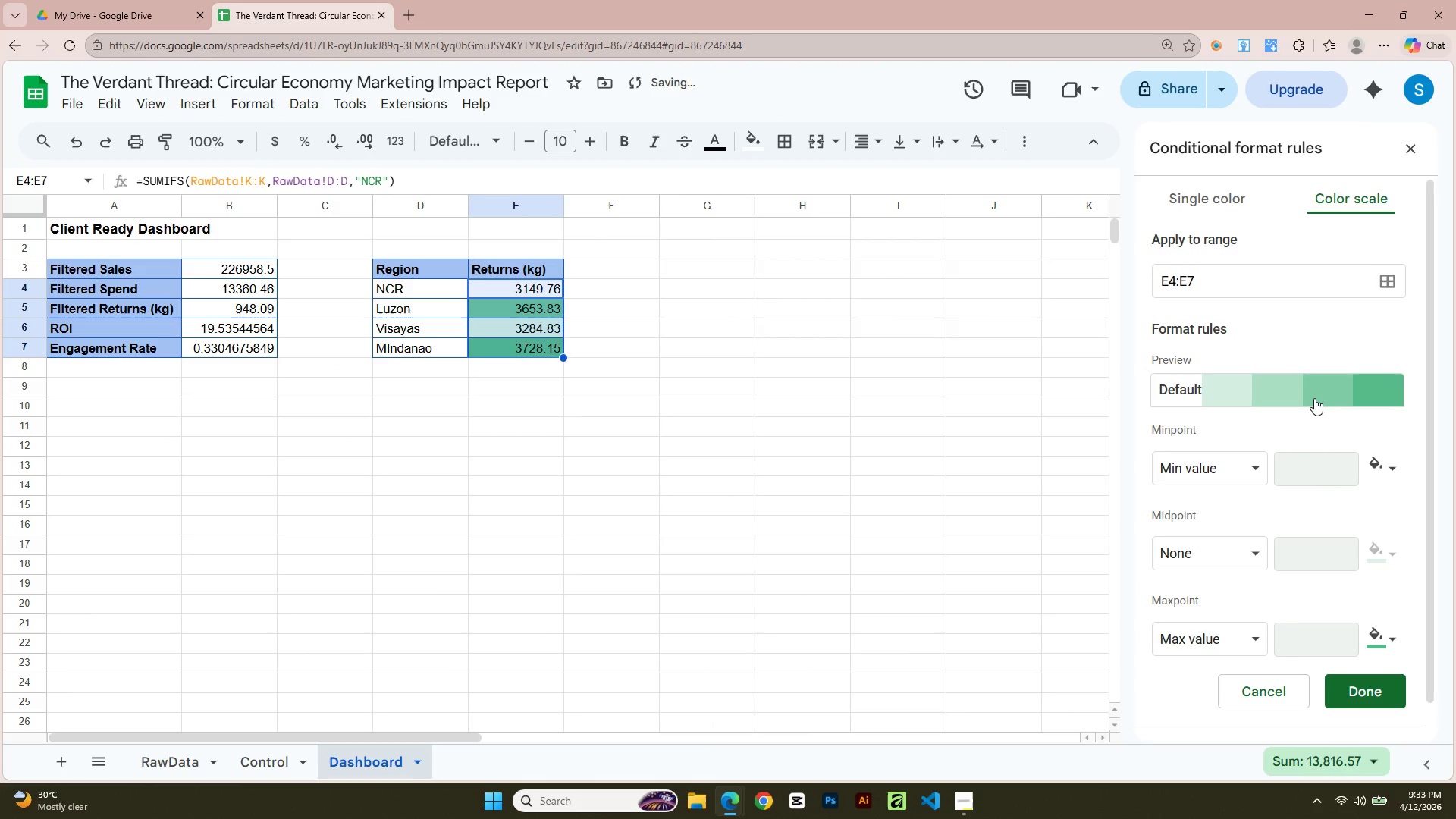 
mouse_move([1335, 438])
 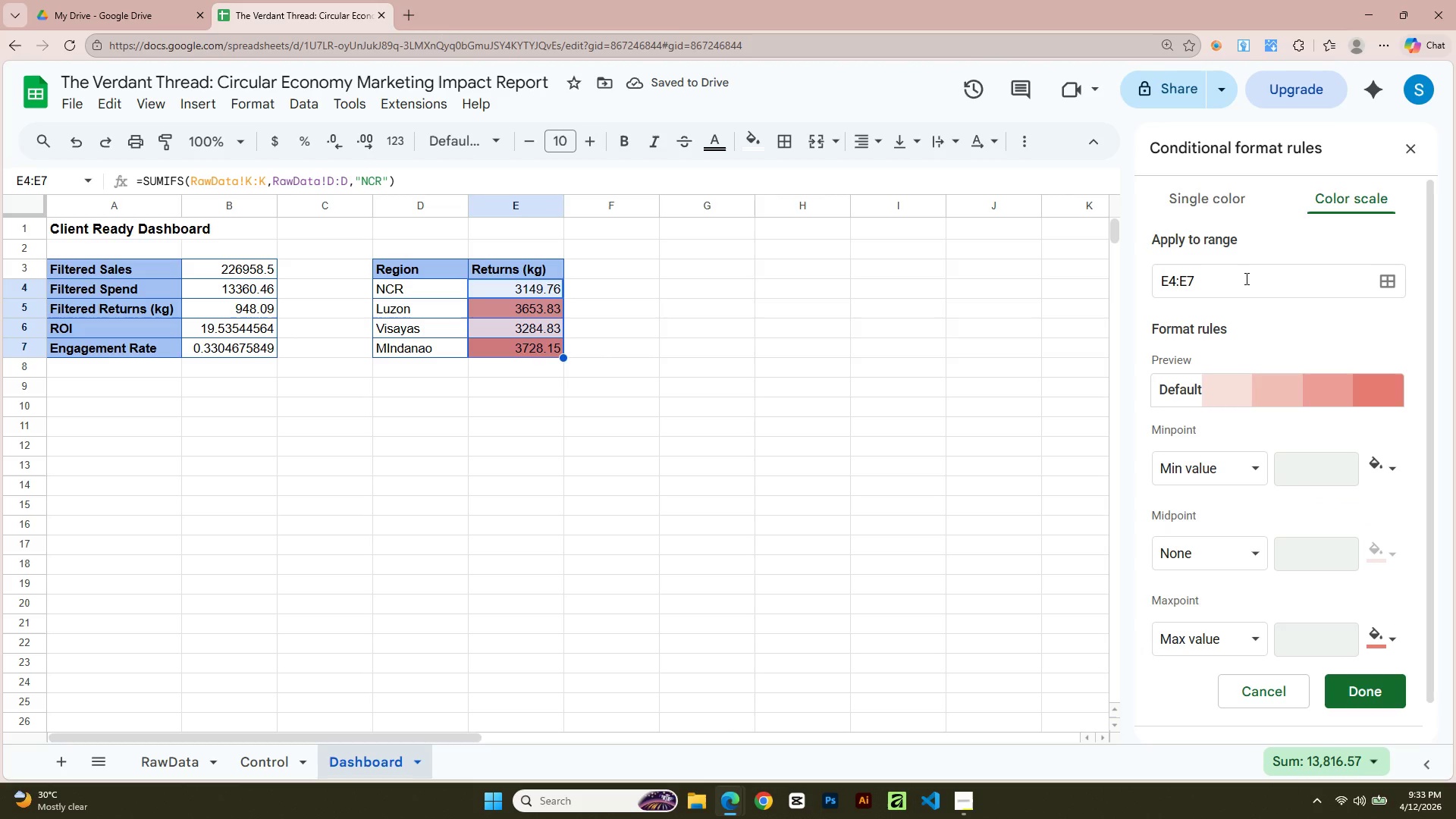 
key(Alt+AltLeft)
 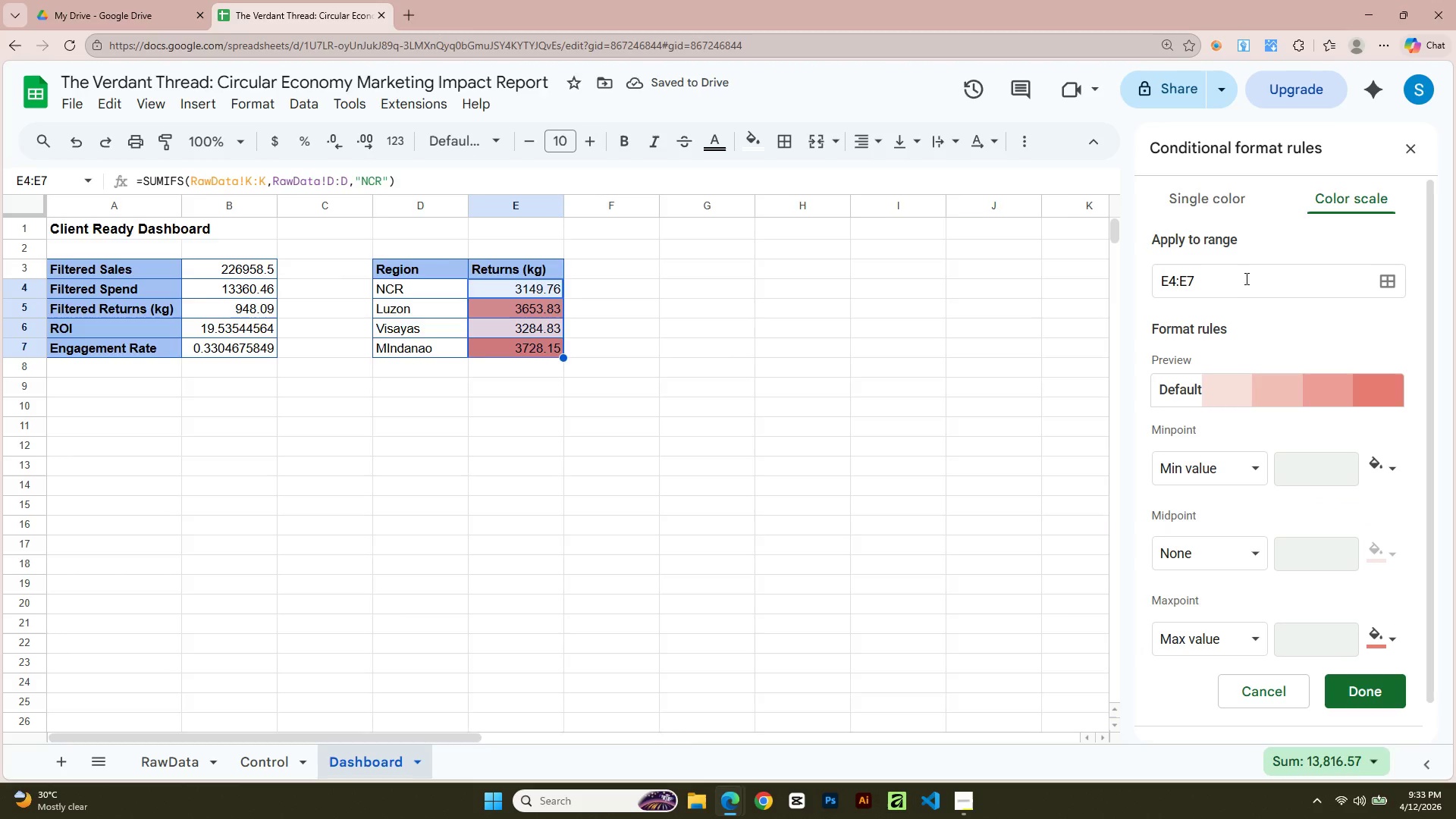 
key(Alt+Tab)
 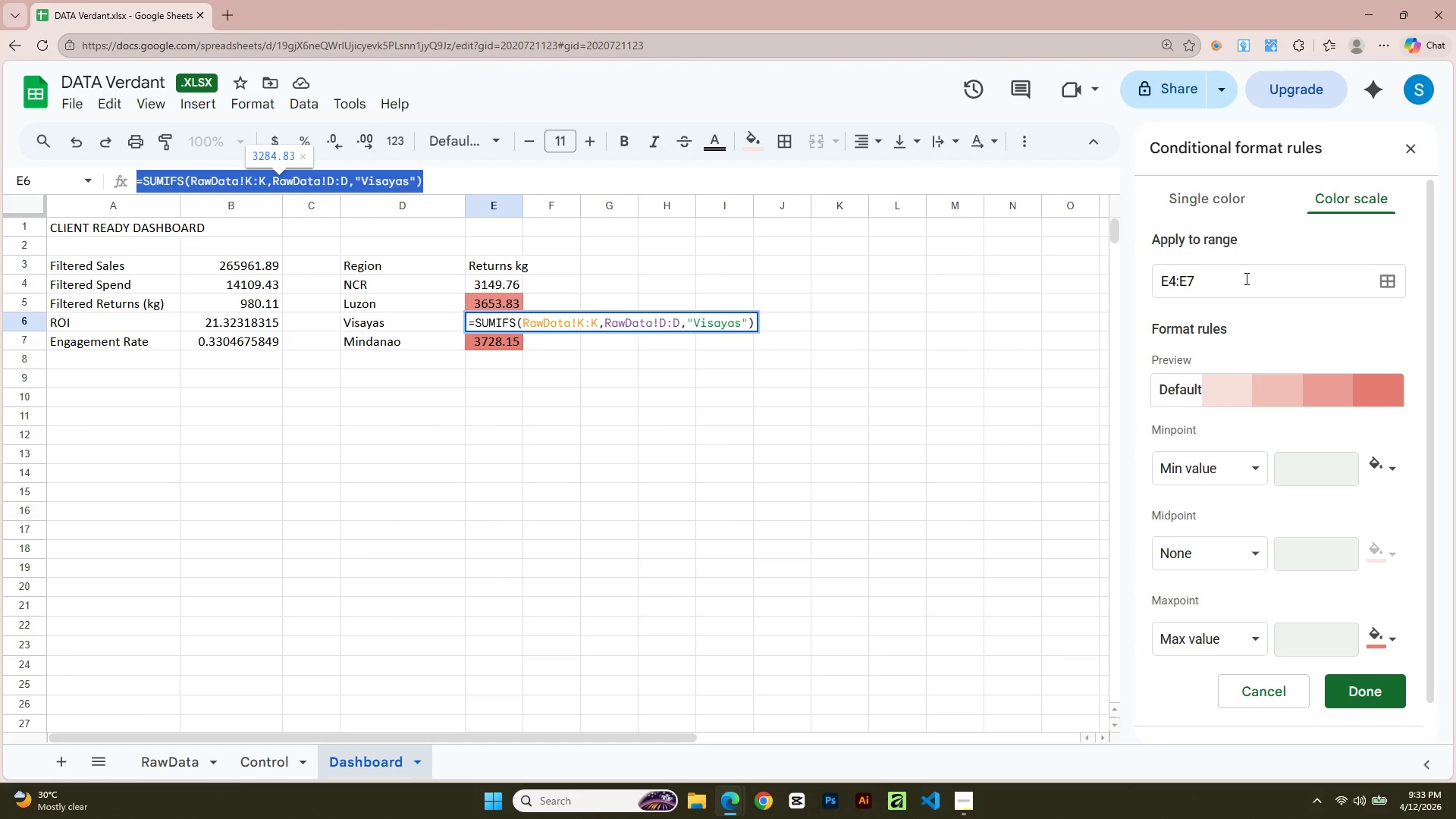 
key(Alt+AltLeft)
 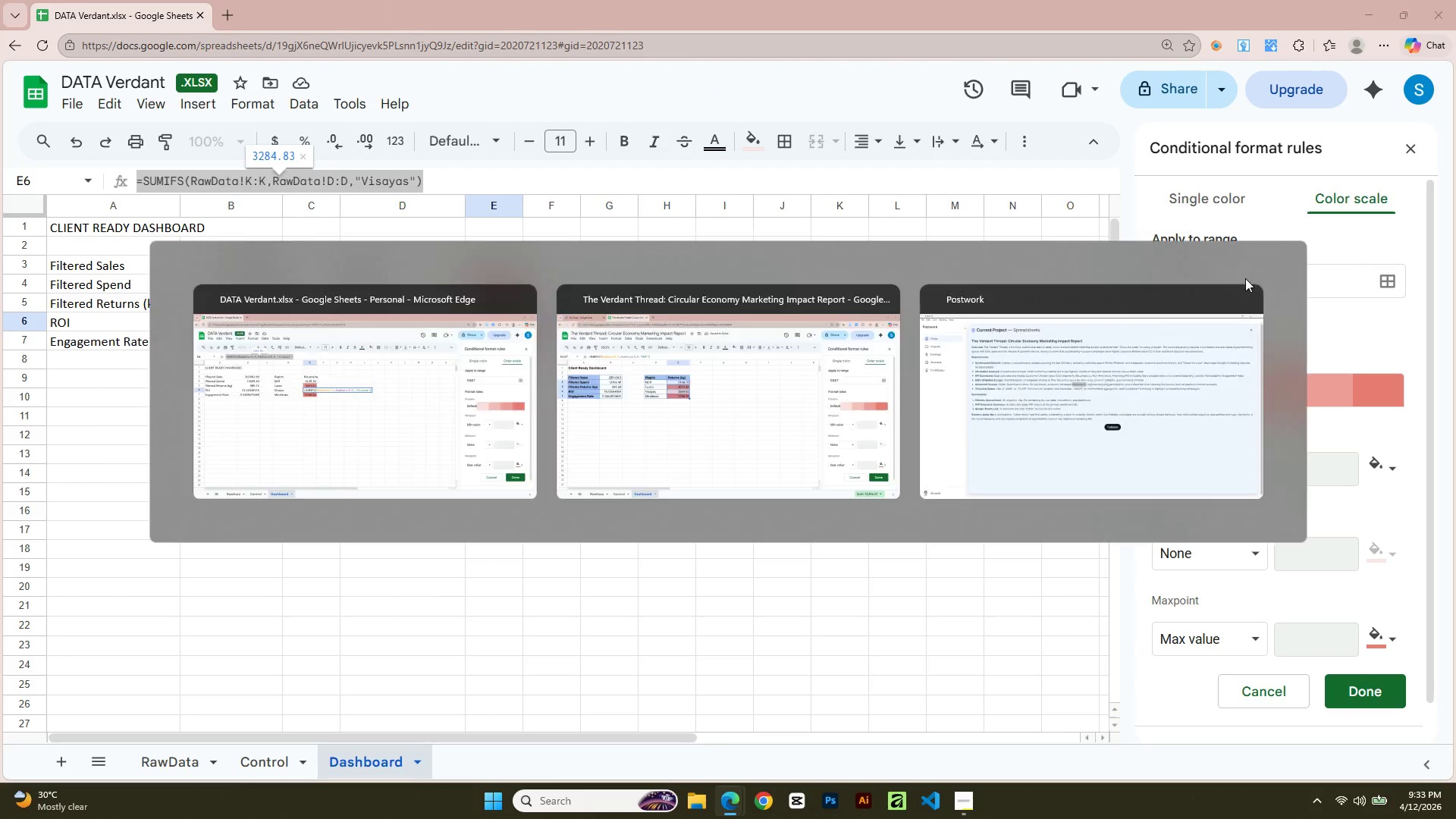 
key(Alt+Tab)
 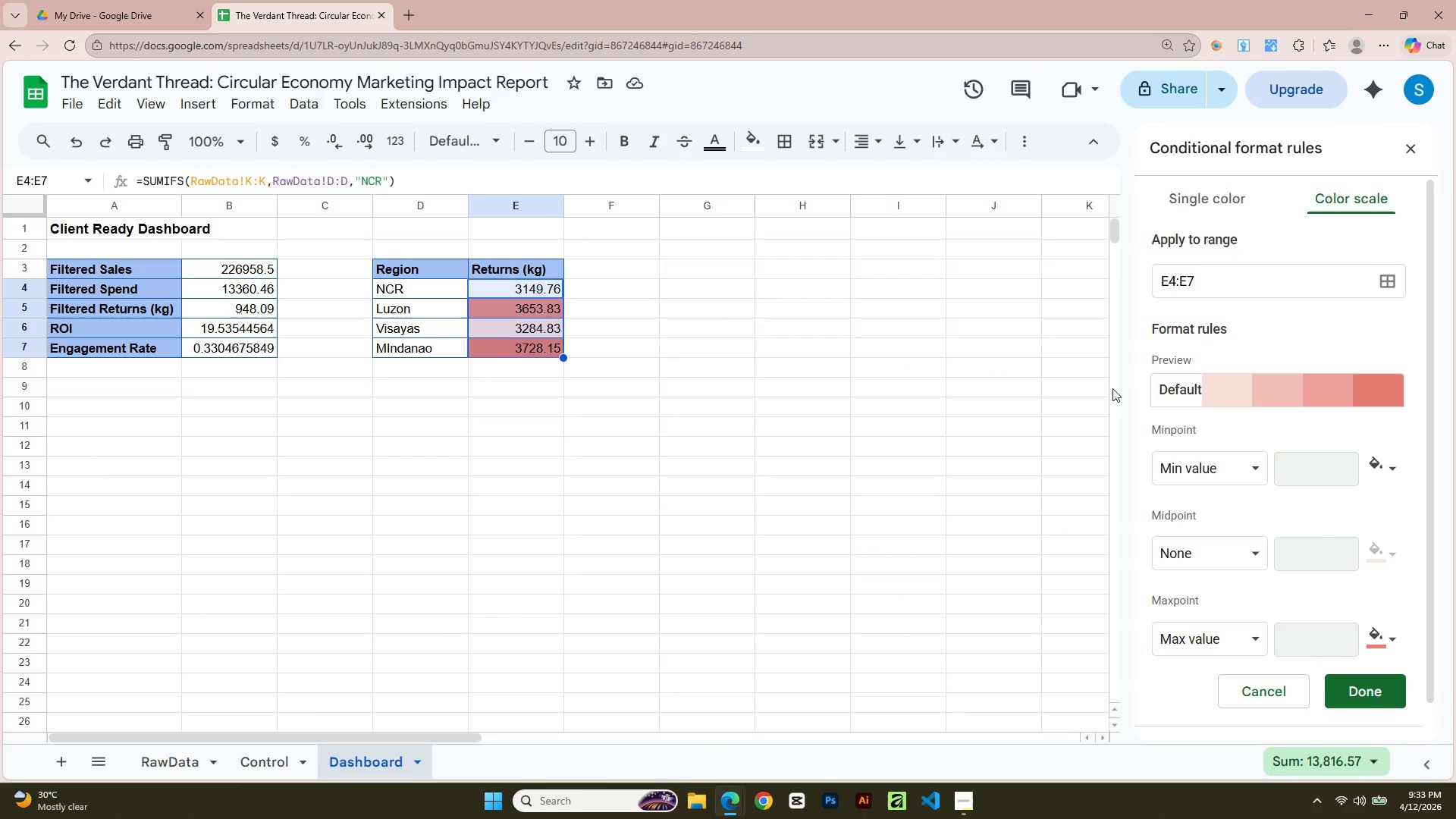 
key(Alt+AltLeft)
 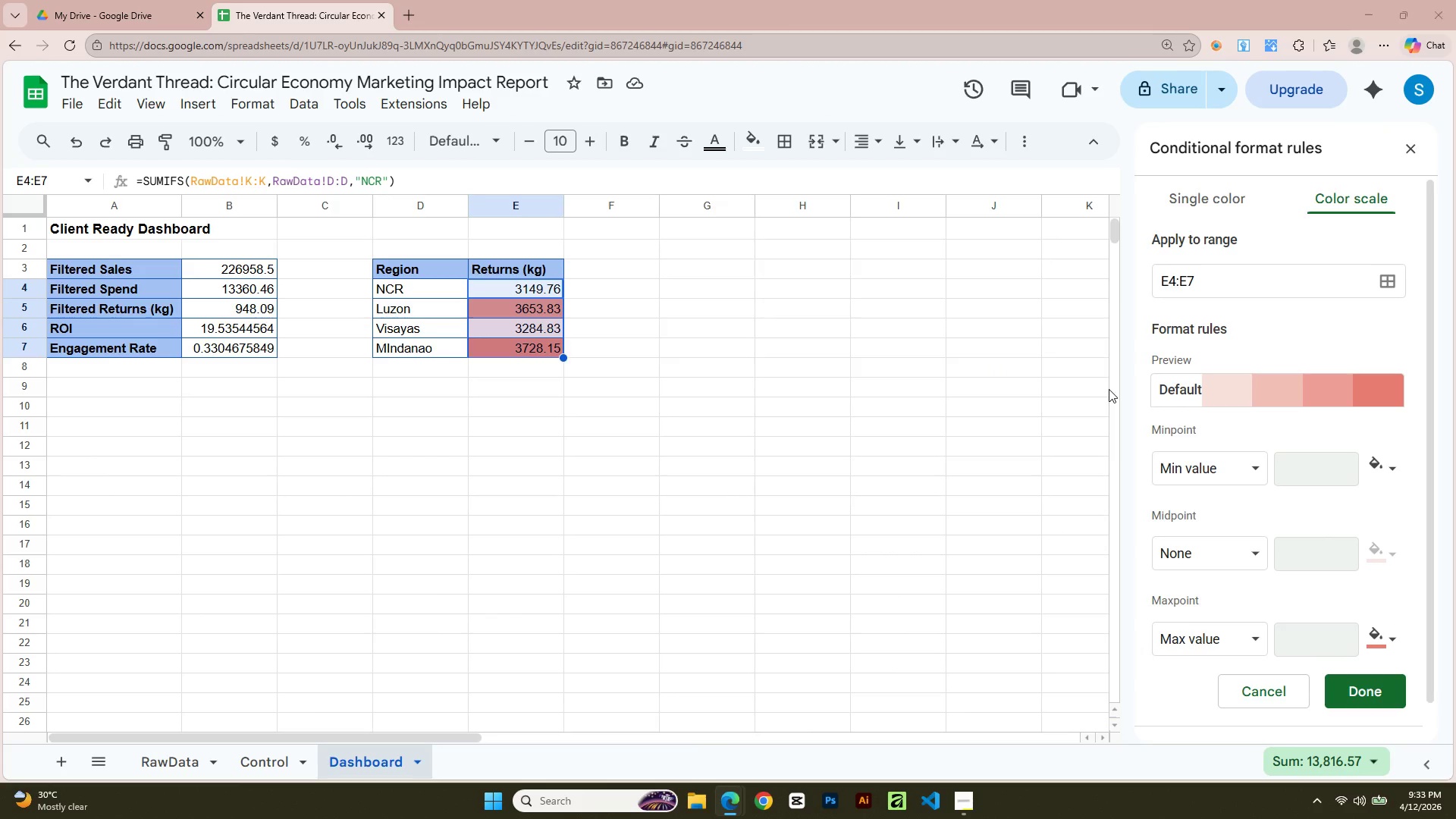 
key(Alt+Tab)
 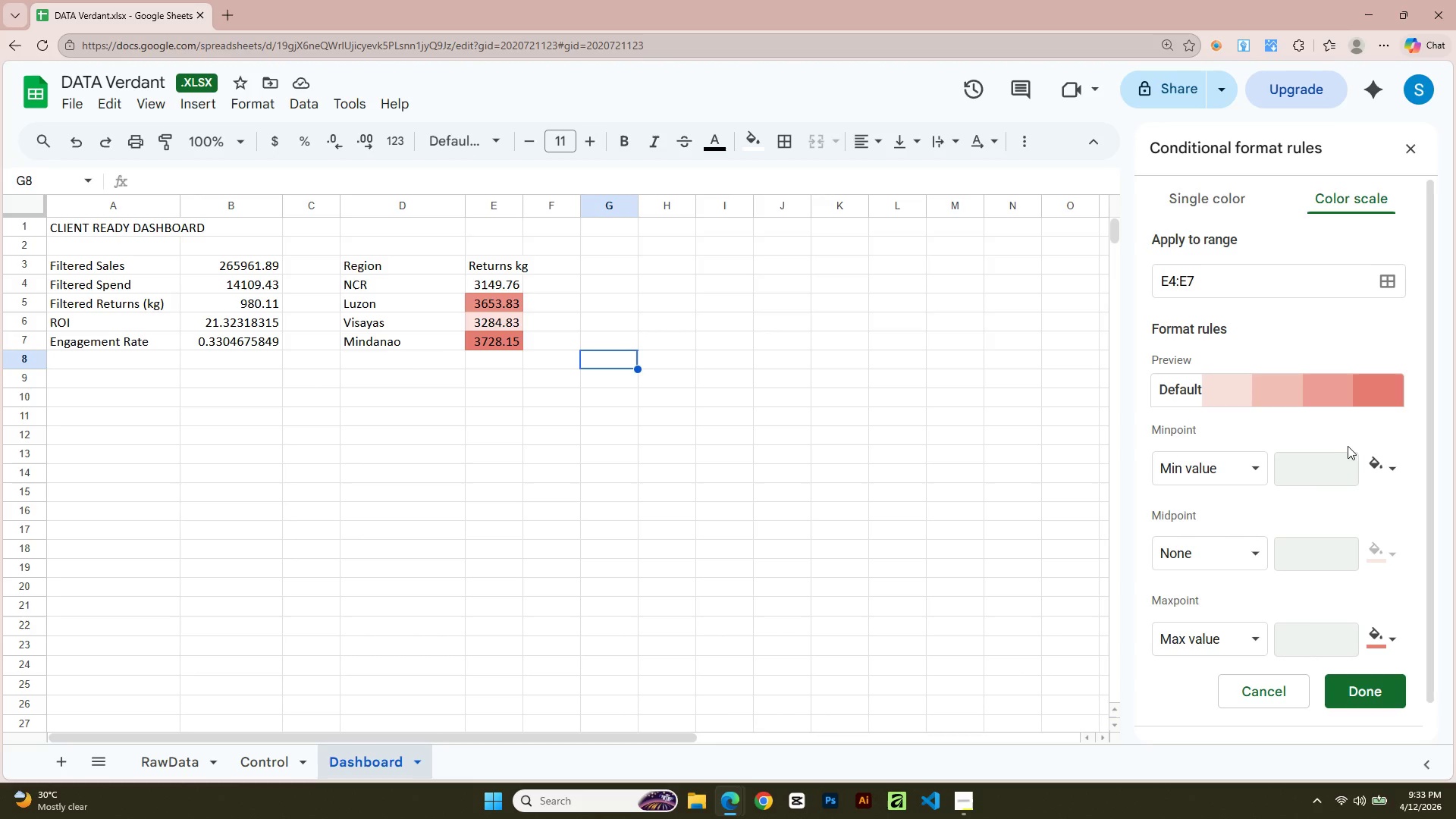 
wait(8.0)
 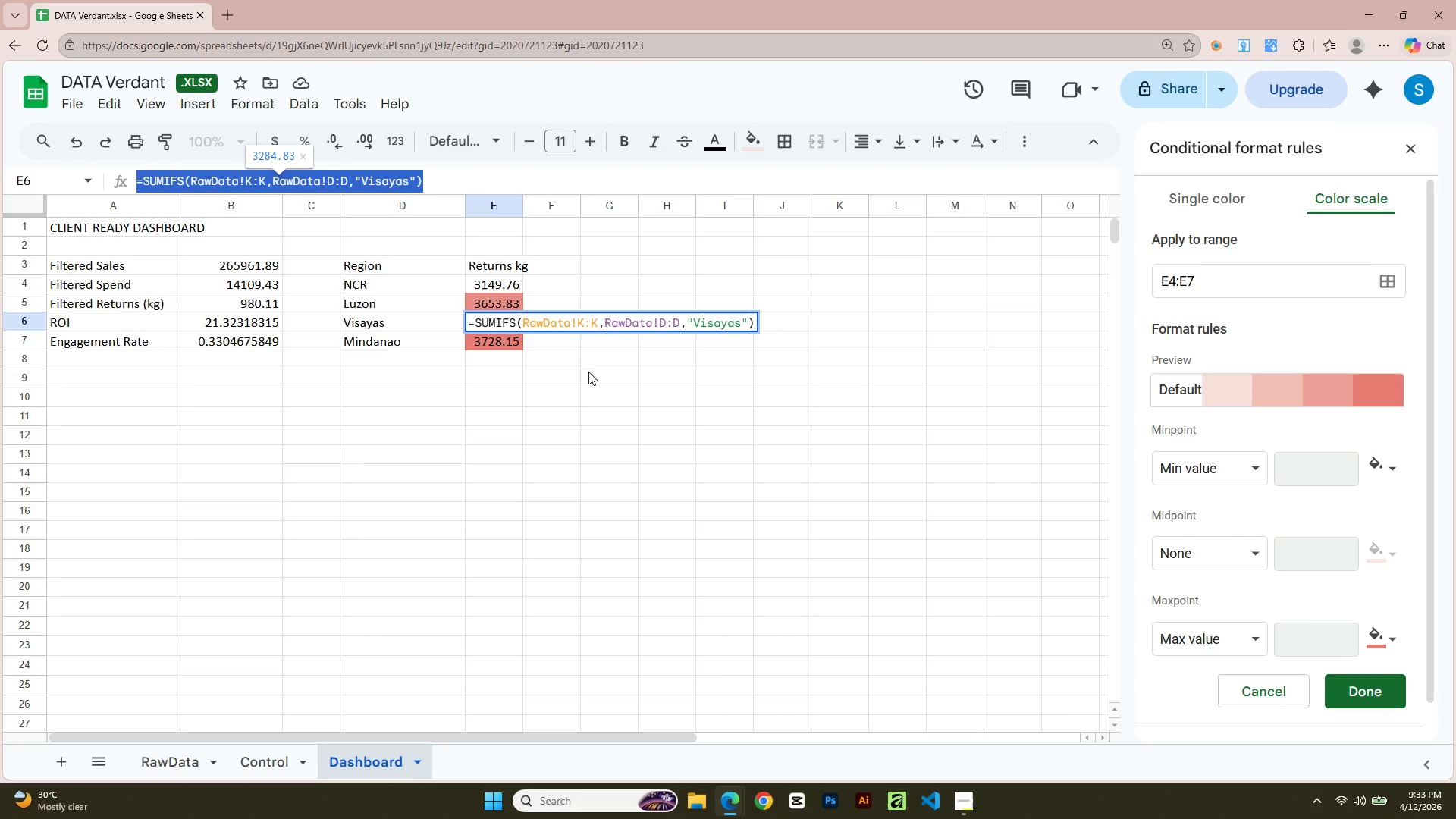 
left_click([1360, 488])
 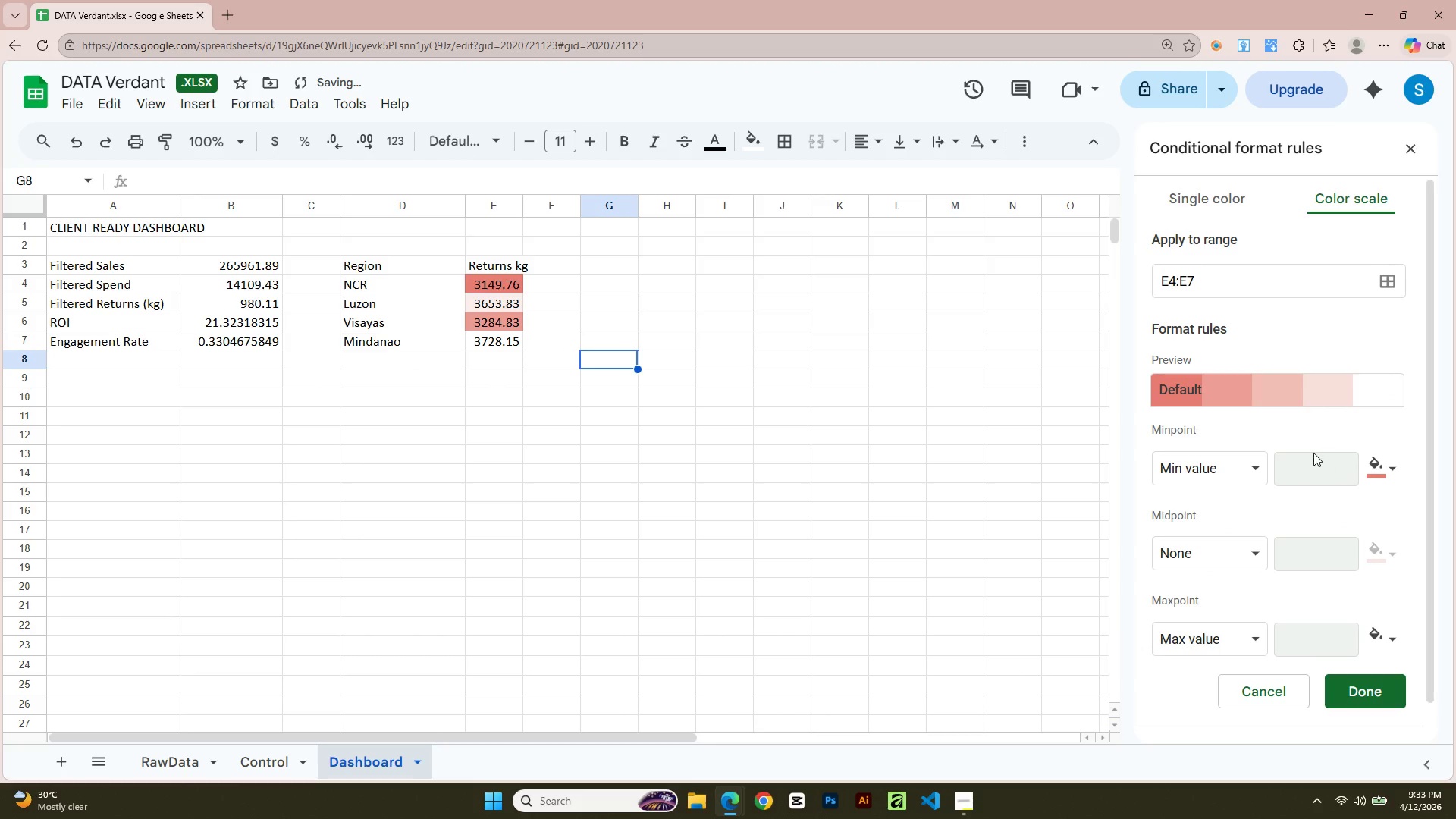 
left_click([1259, 384])
 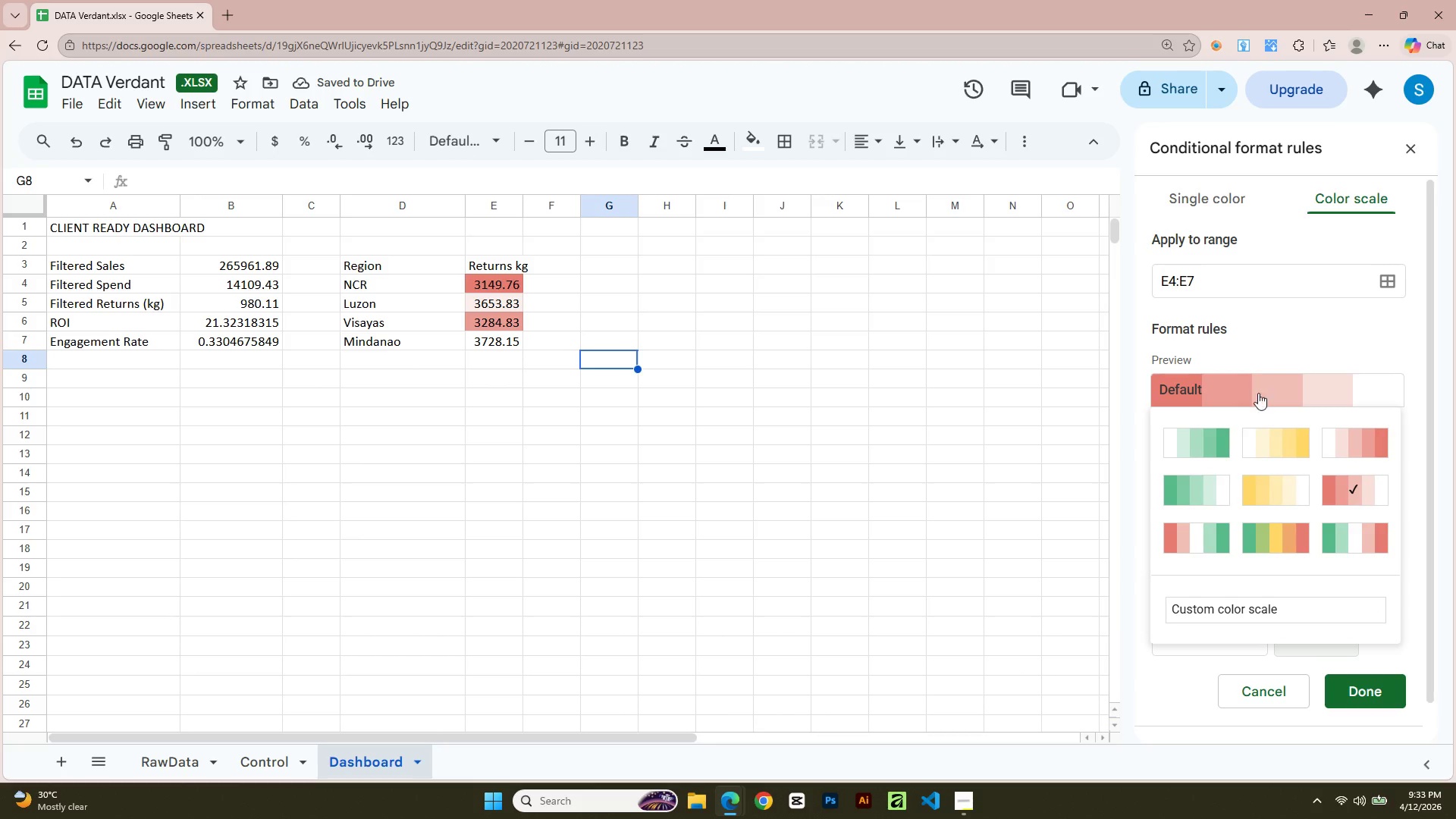 
mouse_move([1301, 519])
 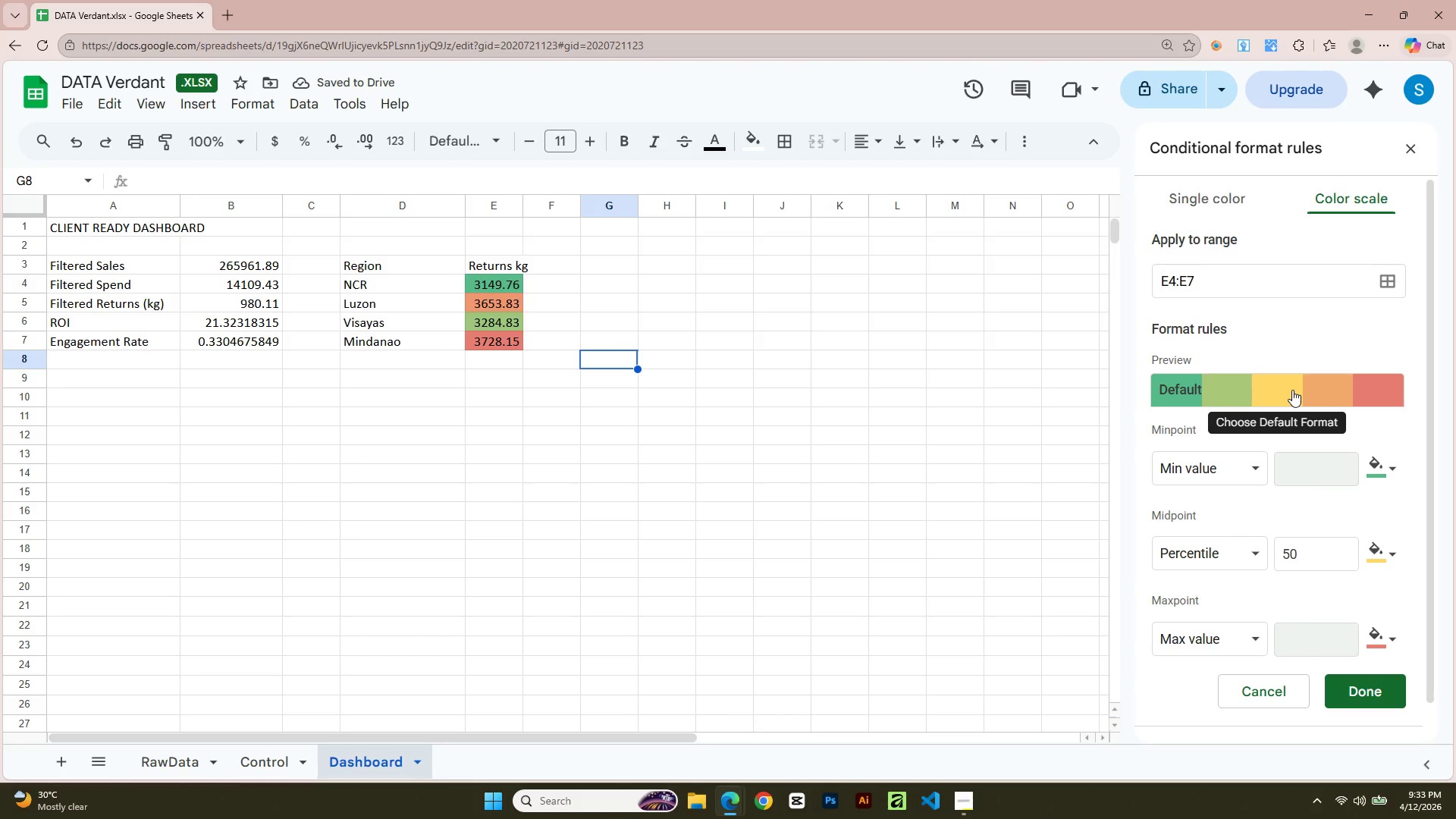 
left_click([1292, 390])
 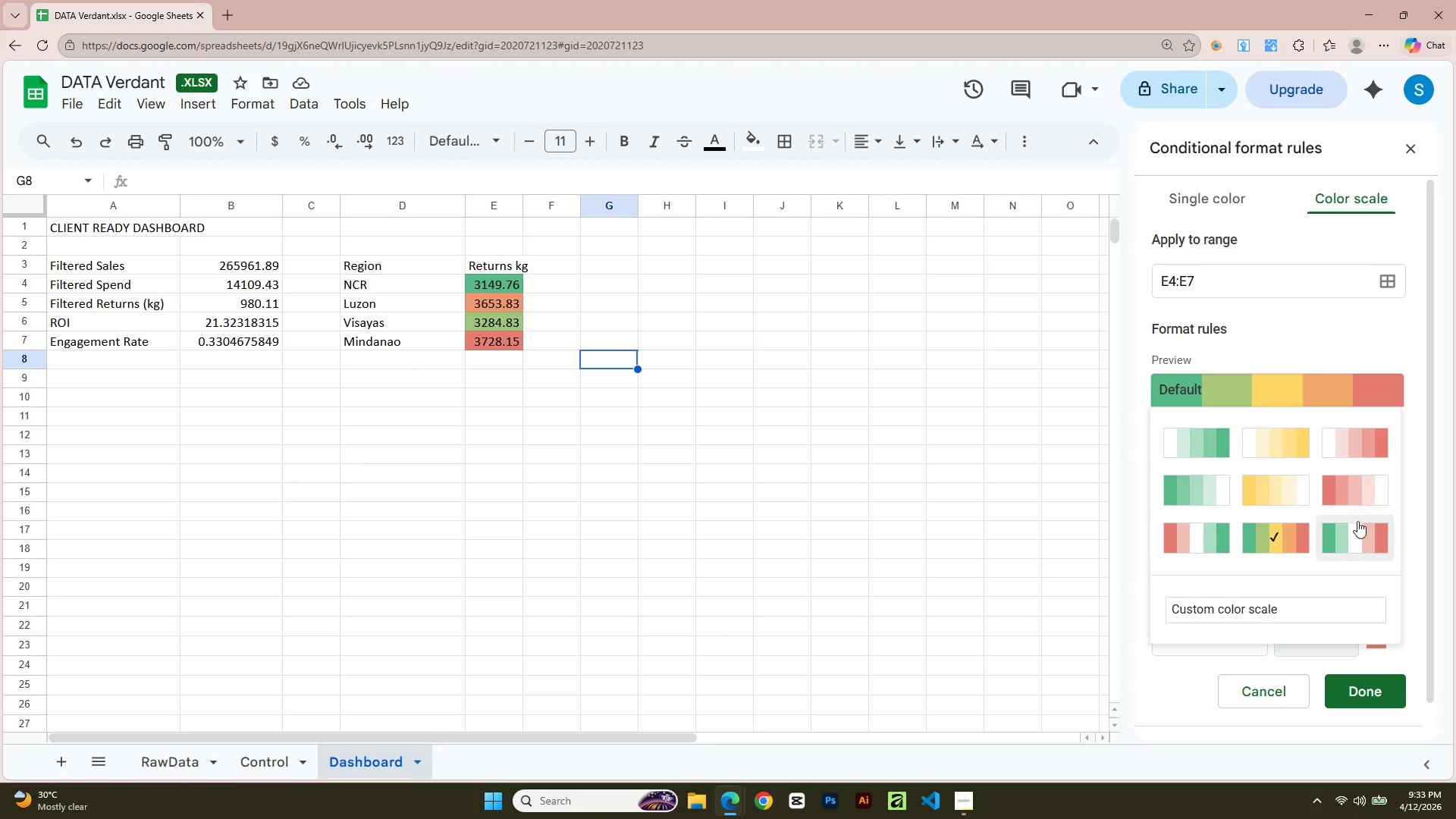 
left_click([1357, 531])
 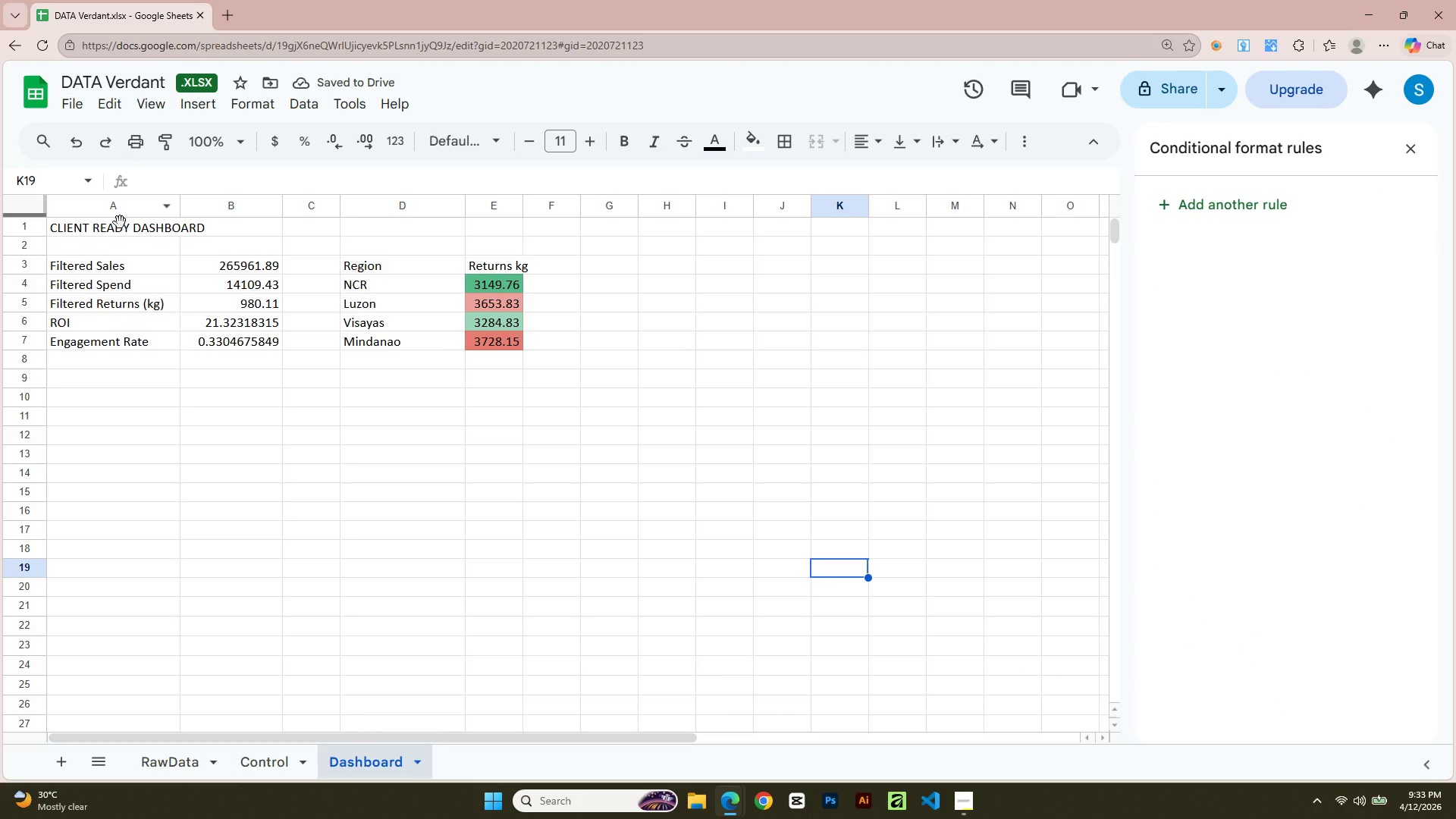 
left_click_drag(start_coordinate=[519, 204], to_coordinate=[541, 204])
 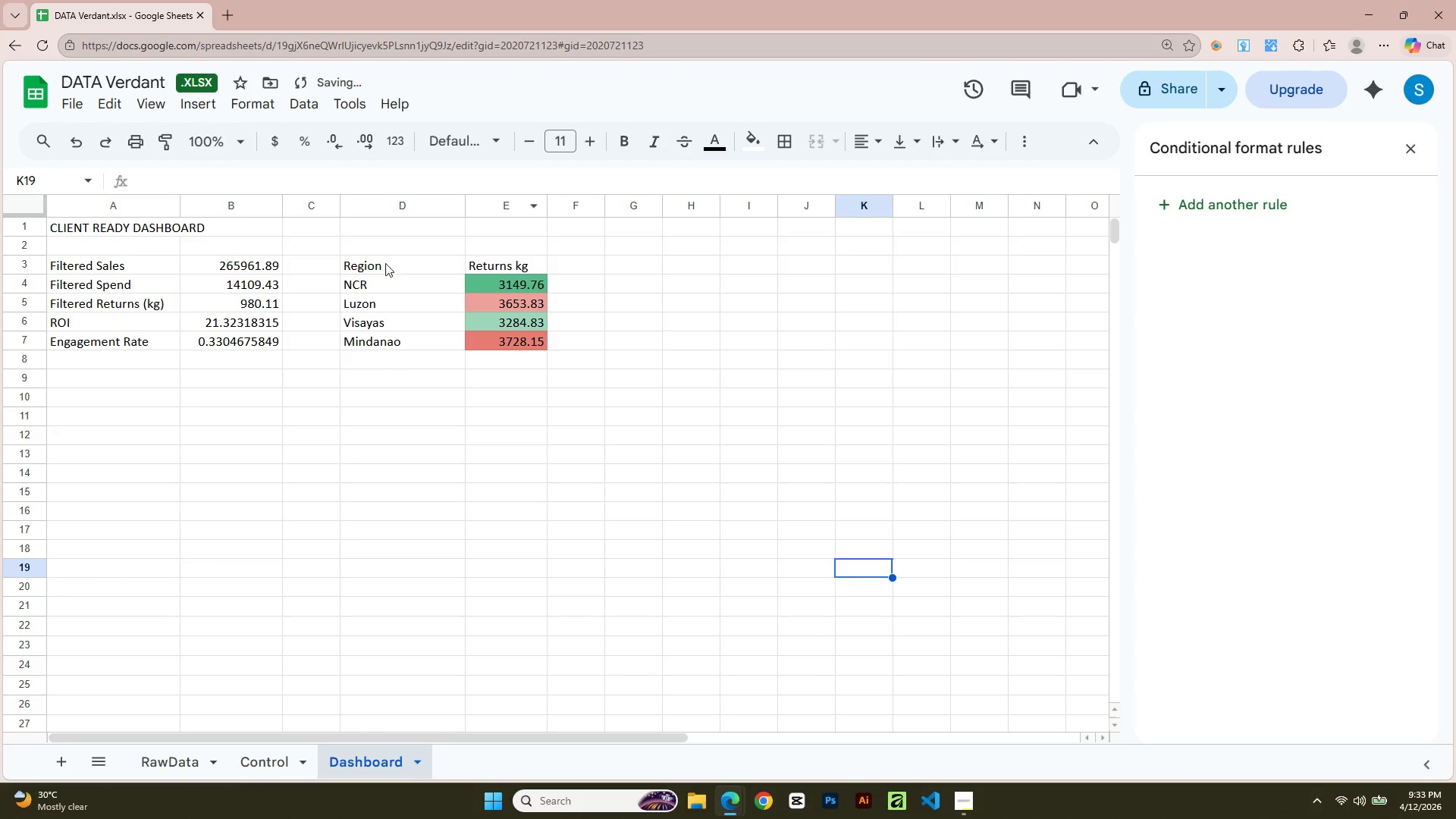 
left_click([371, 265])
 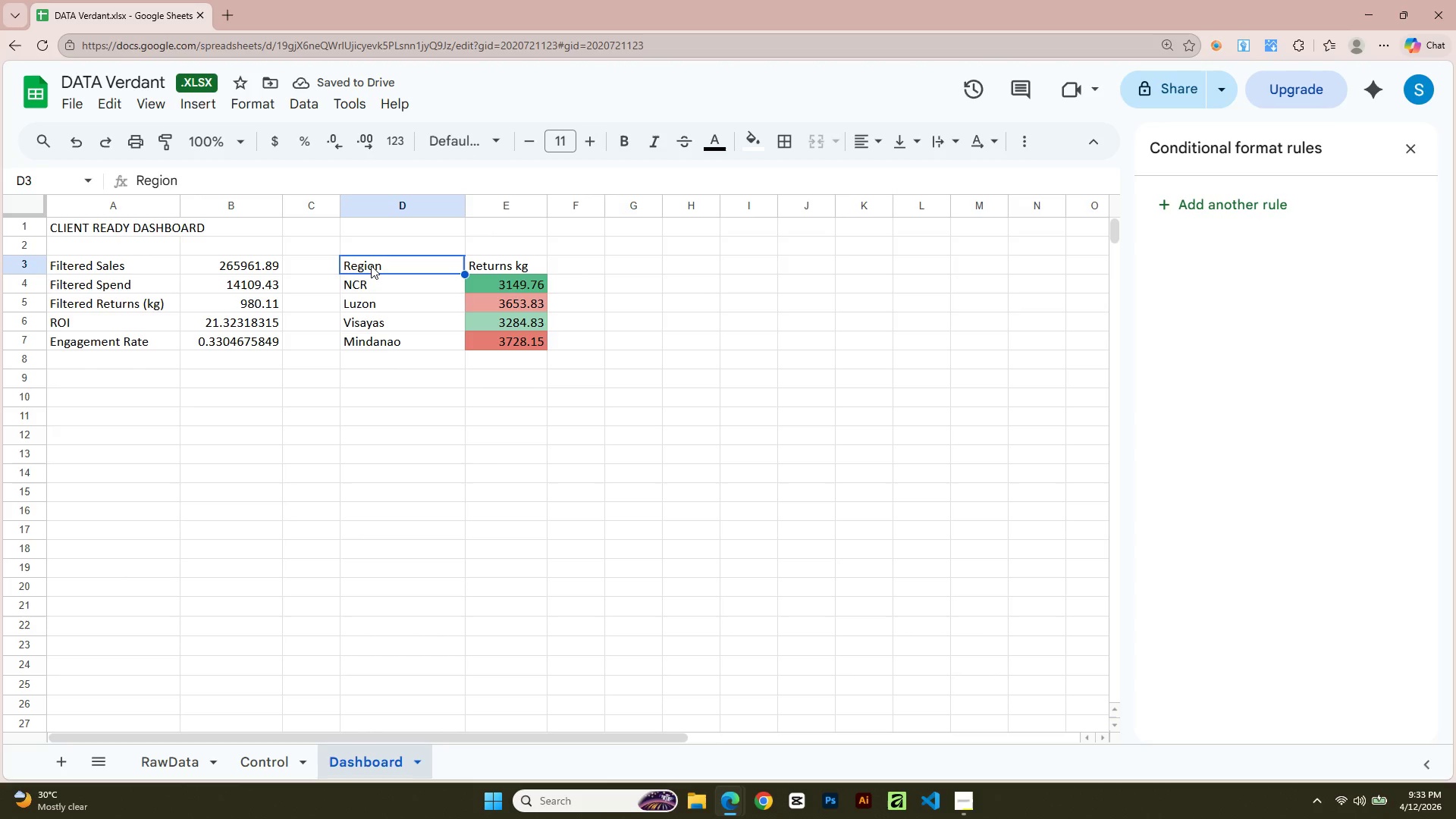 
key(Shift+ArrowRight)
 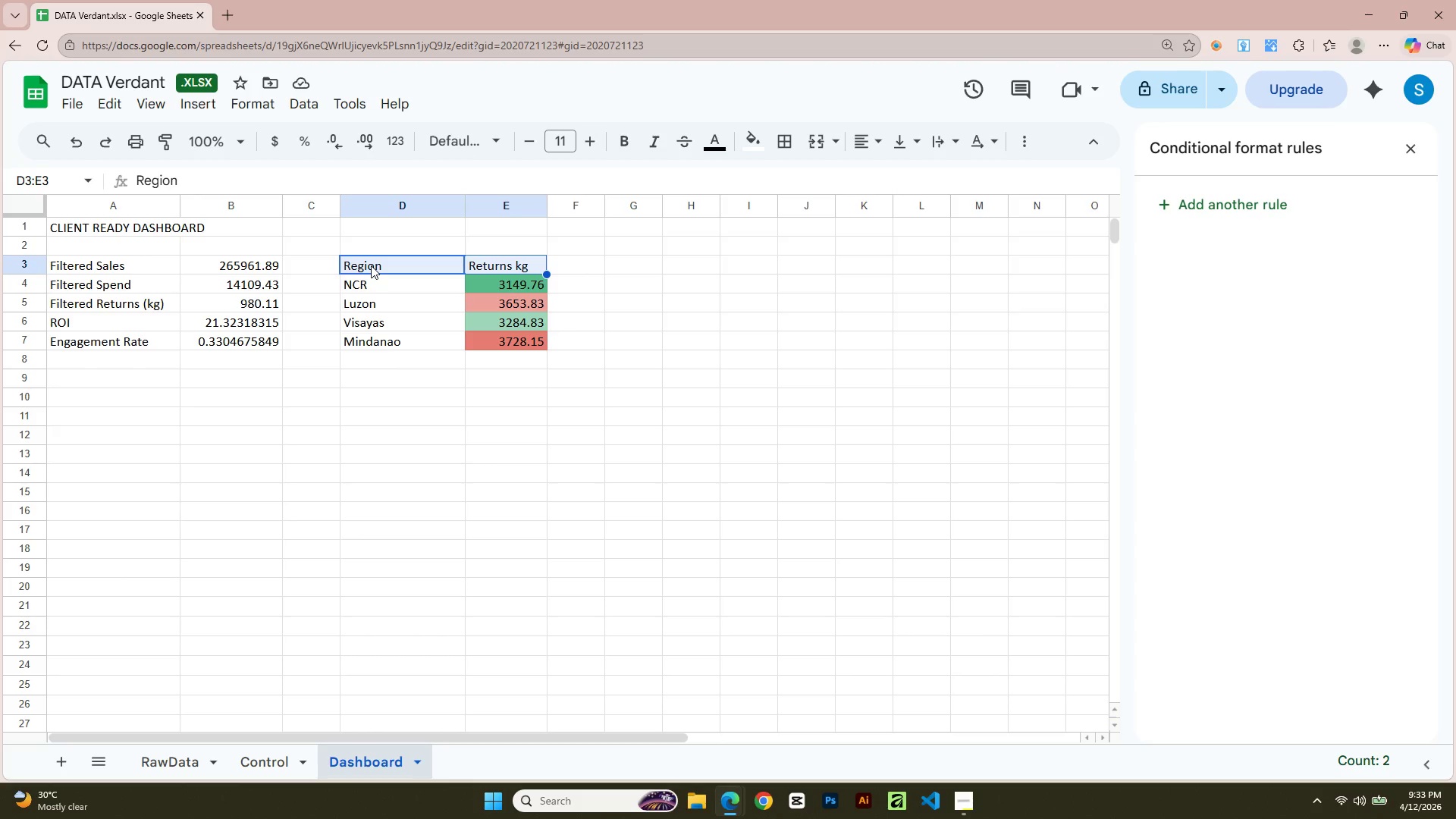 
key(Alt+AltLeft)
 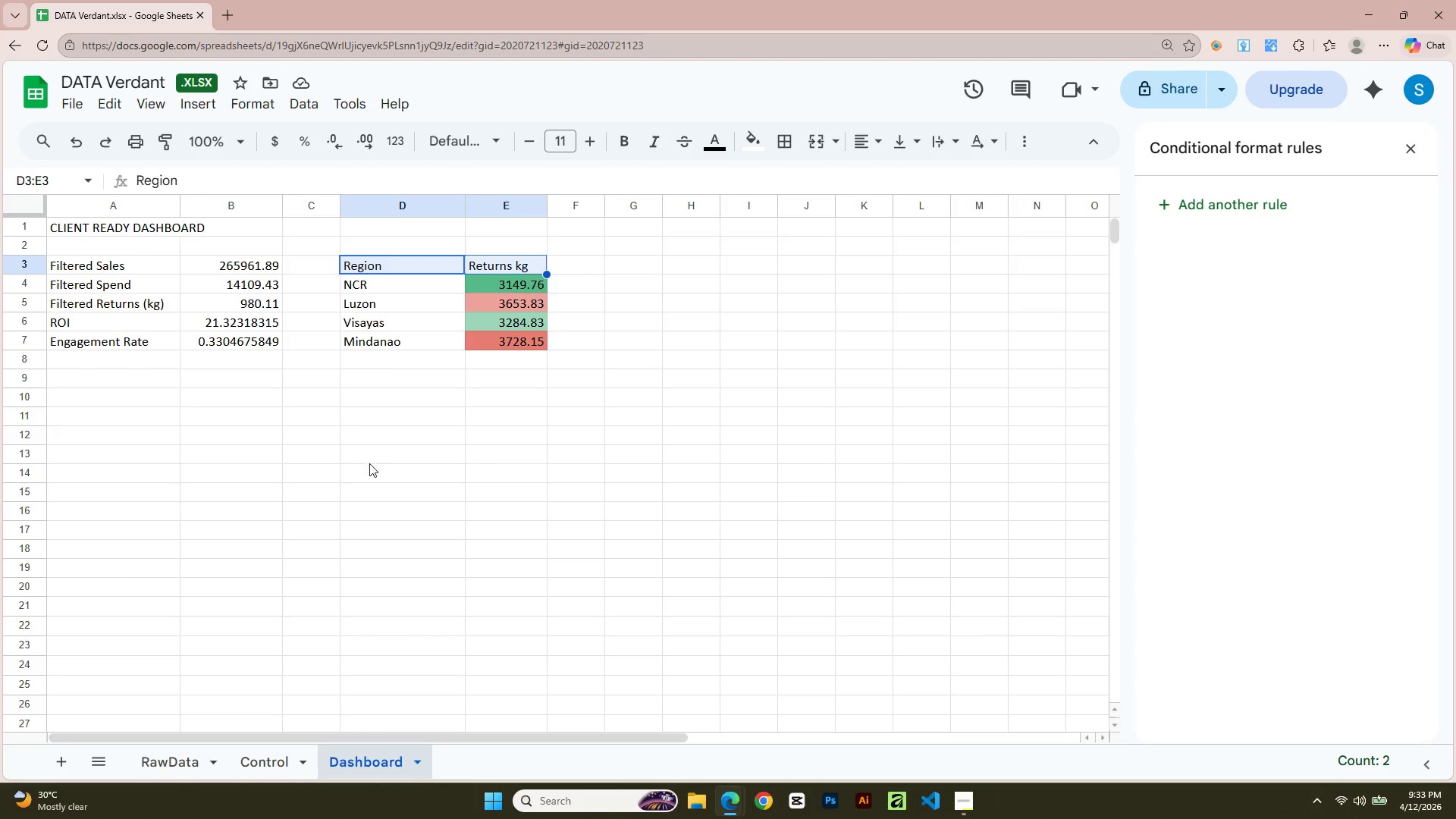 
key(Alt+Tab)
 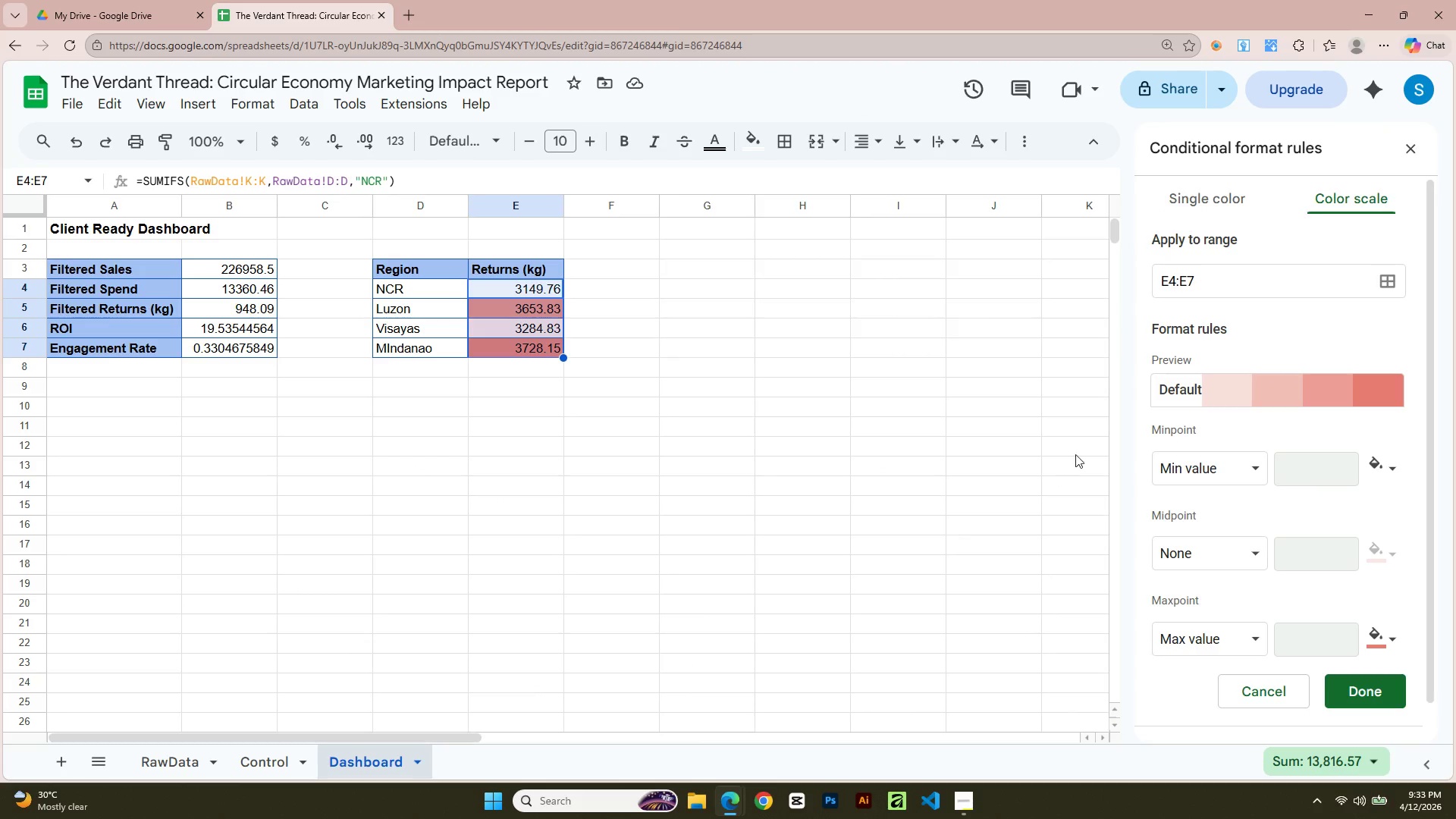 
left_click([1284, 396])
 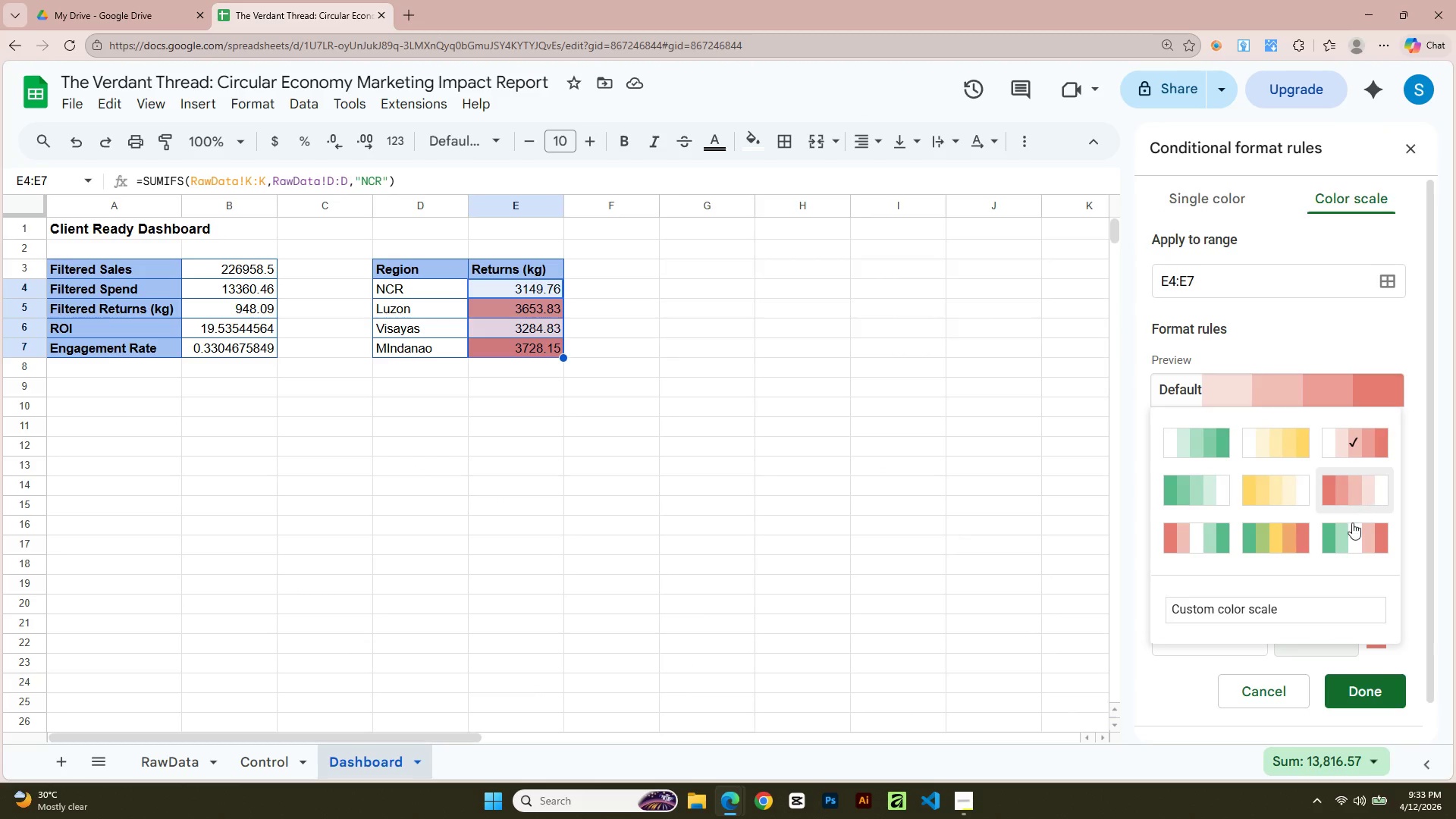 
left_click([1350, 531])
 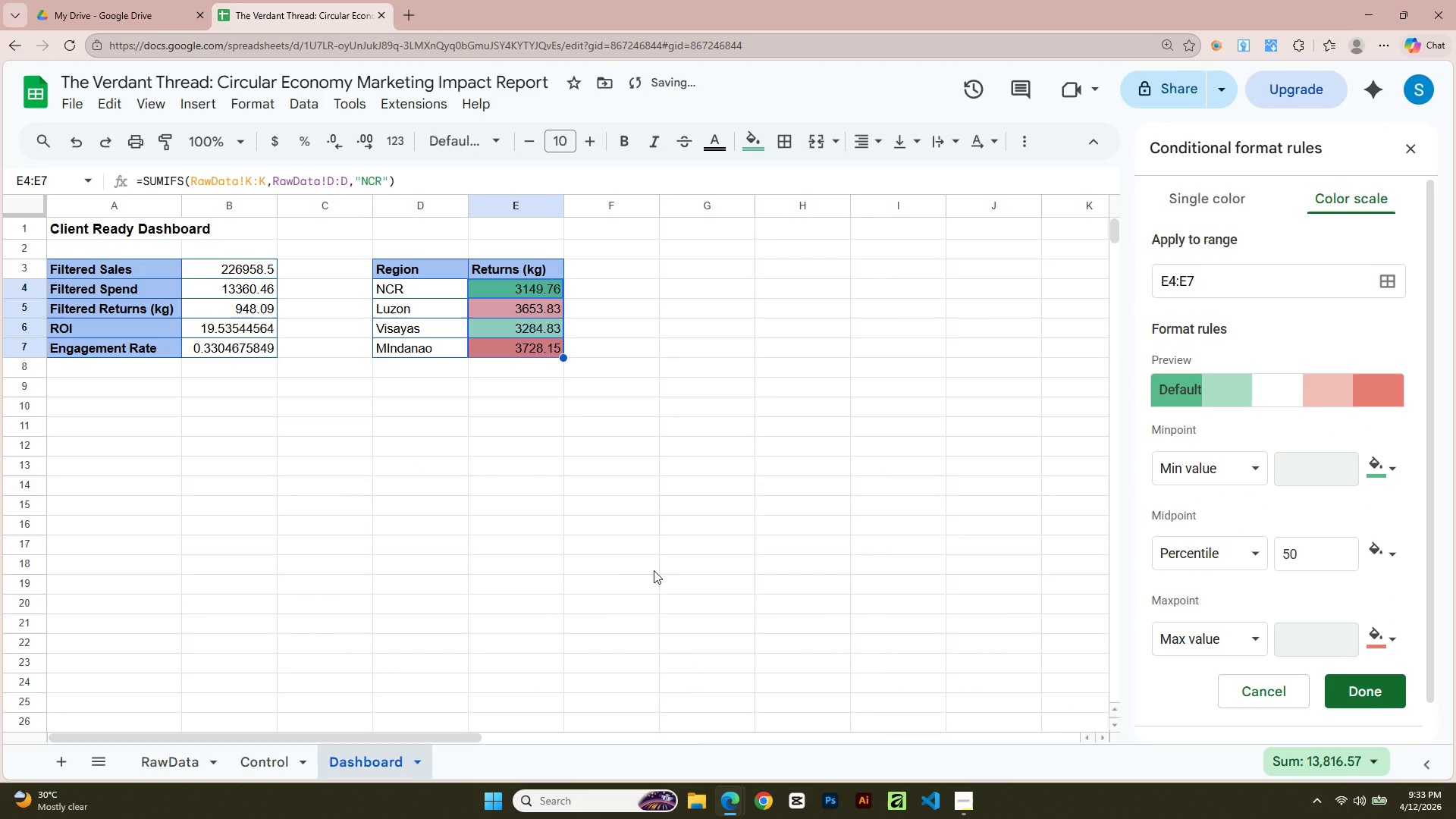 
left_click([607, 570])
 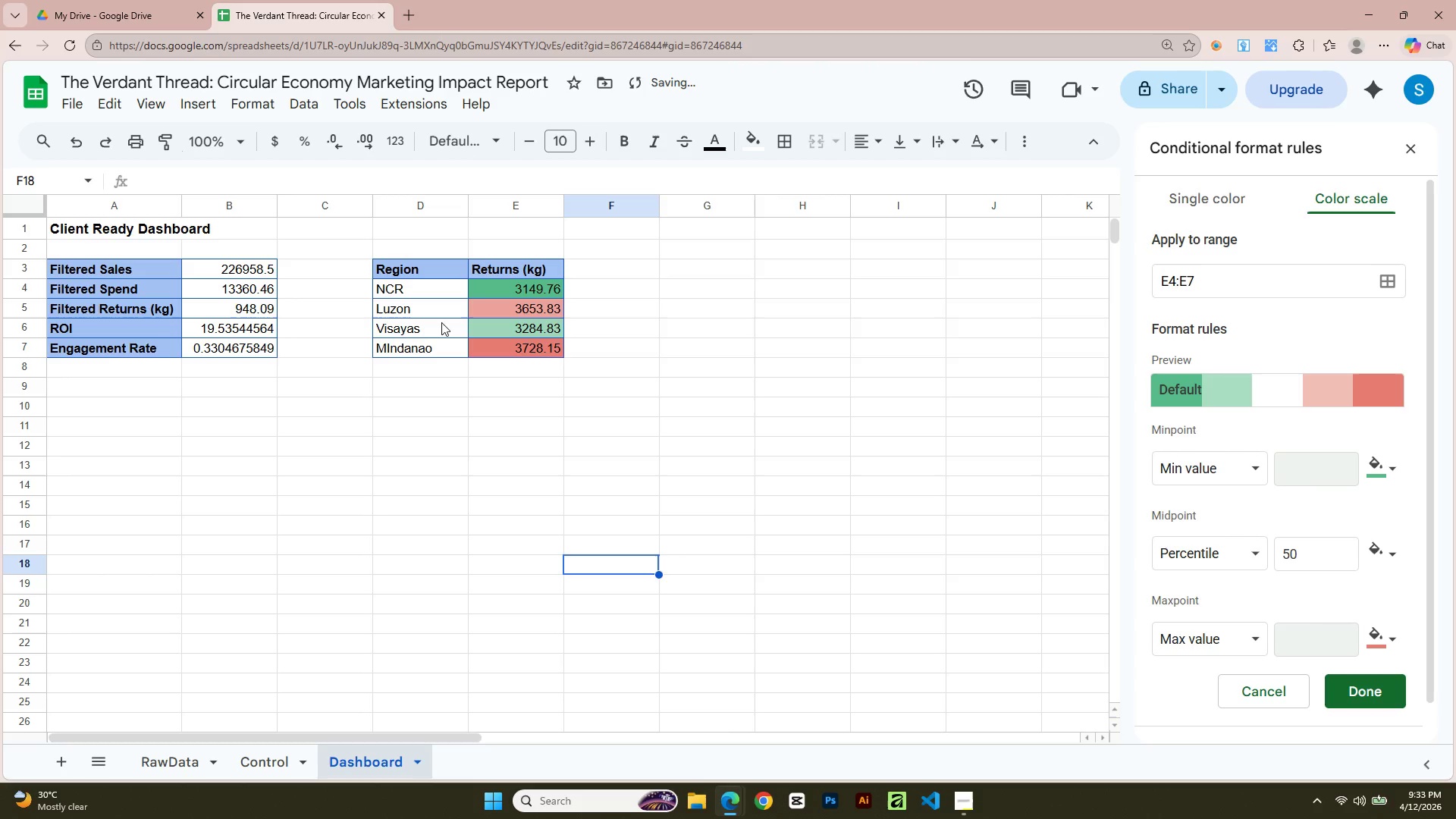 
left_click([379, 505])
 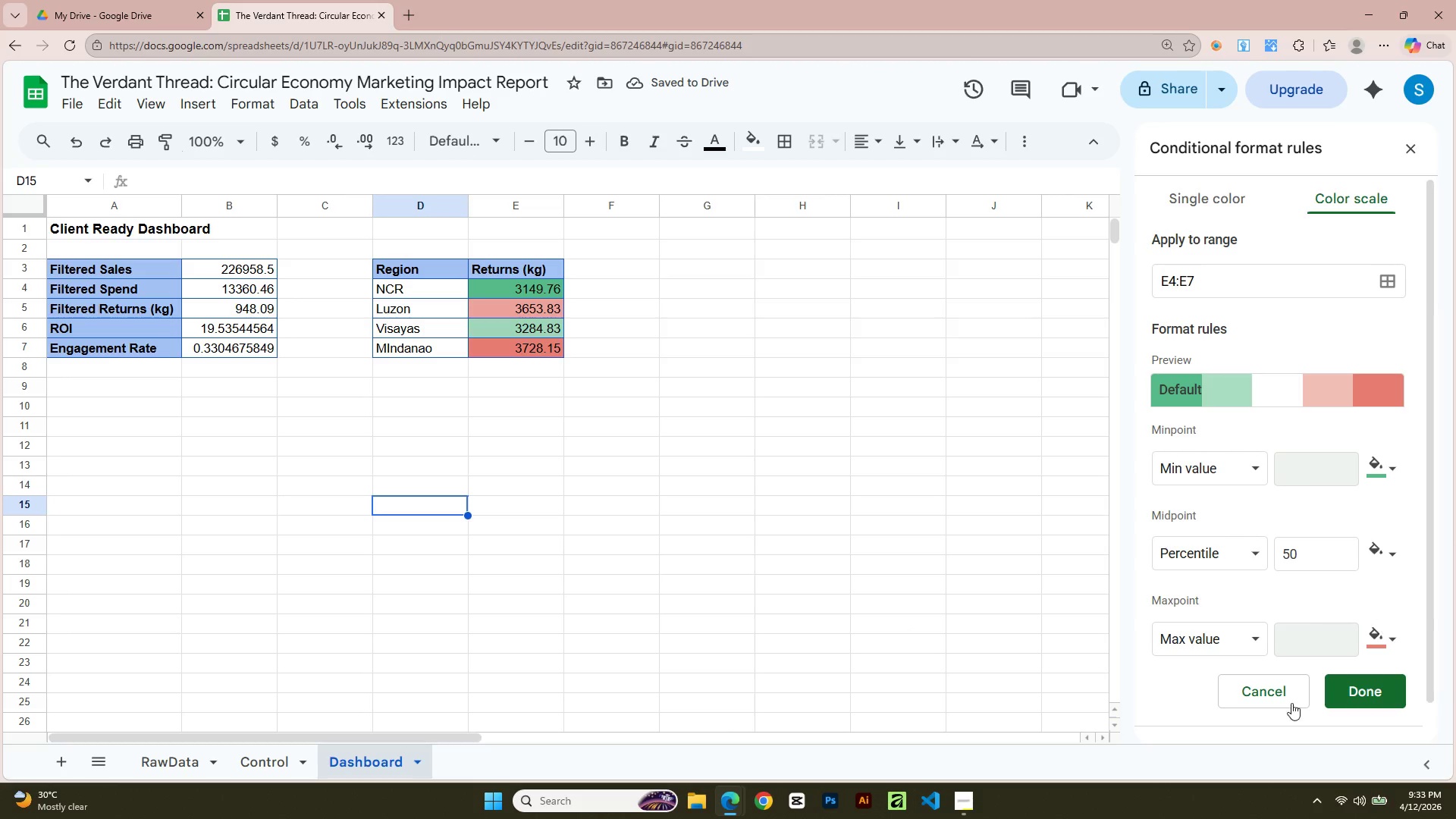 
left_click([1342, 690])
 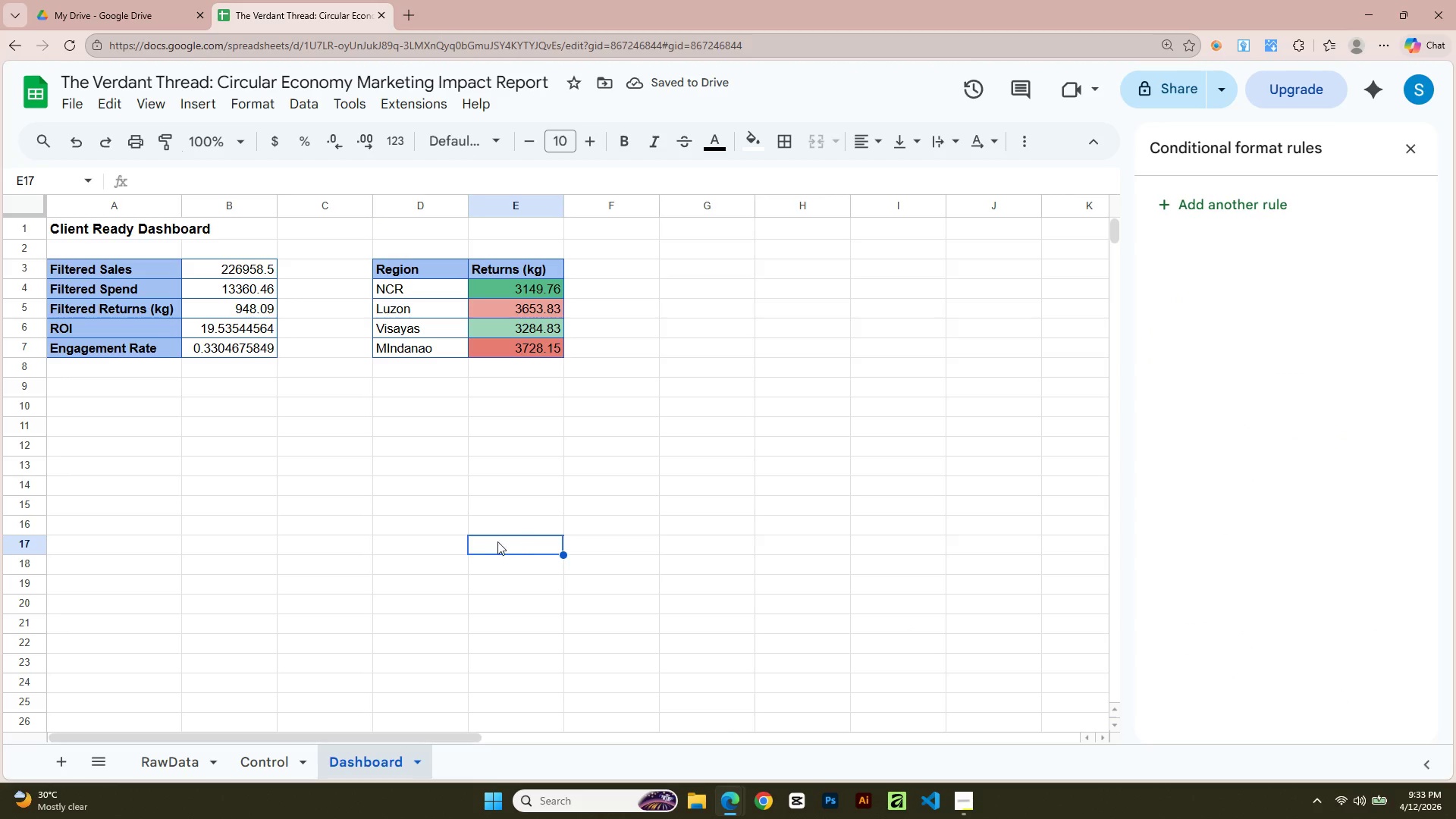 
scroll: coordinate [276, 573], scroll_direction: up, amount: 7.0
 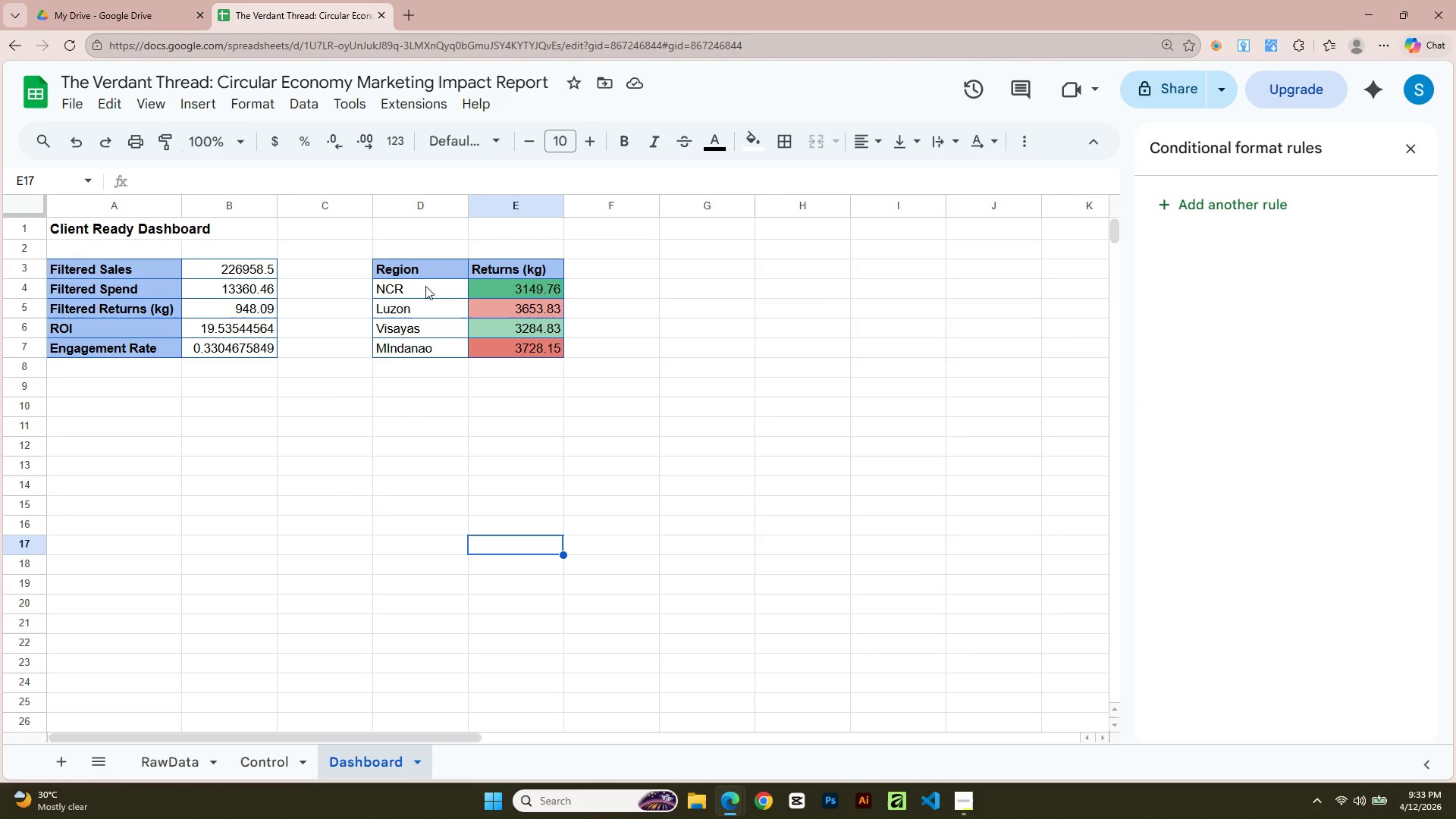 
key(Alt+AltLeft)
 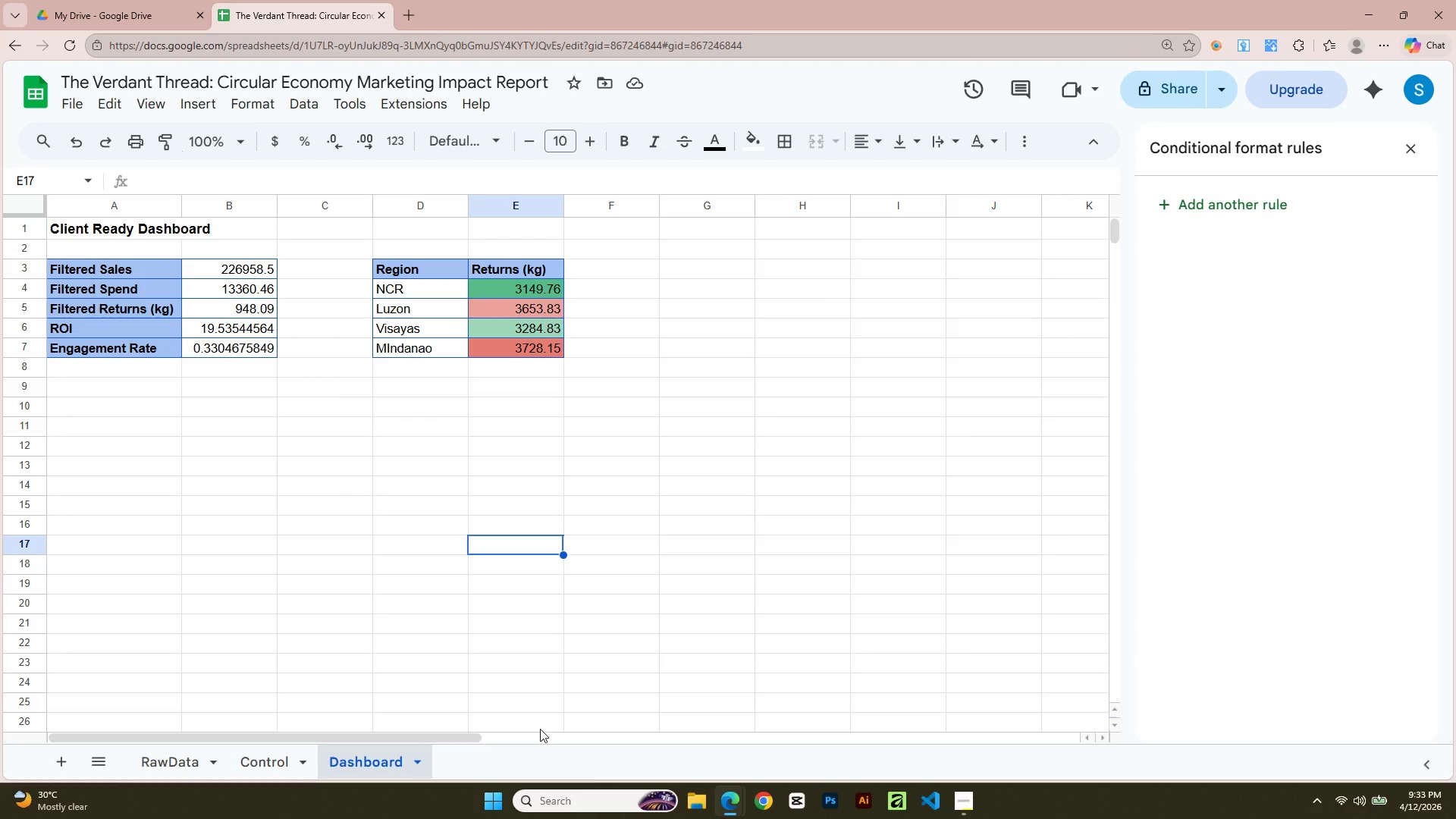 
key(Alt+Tab)
 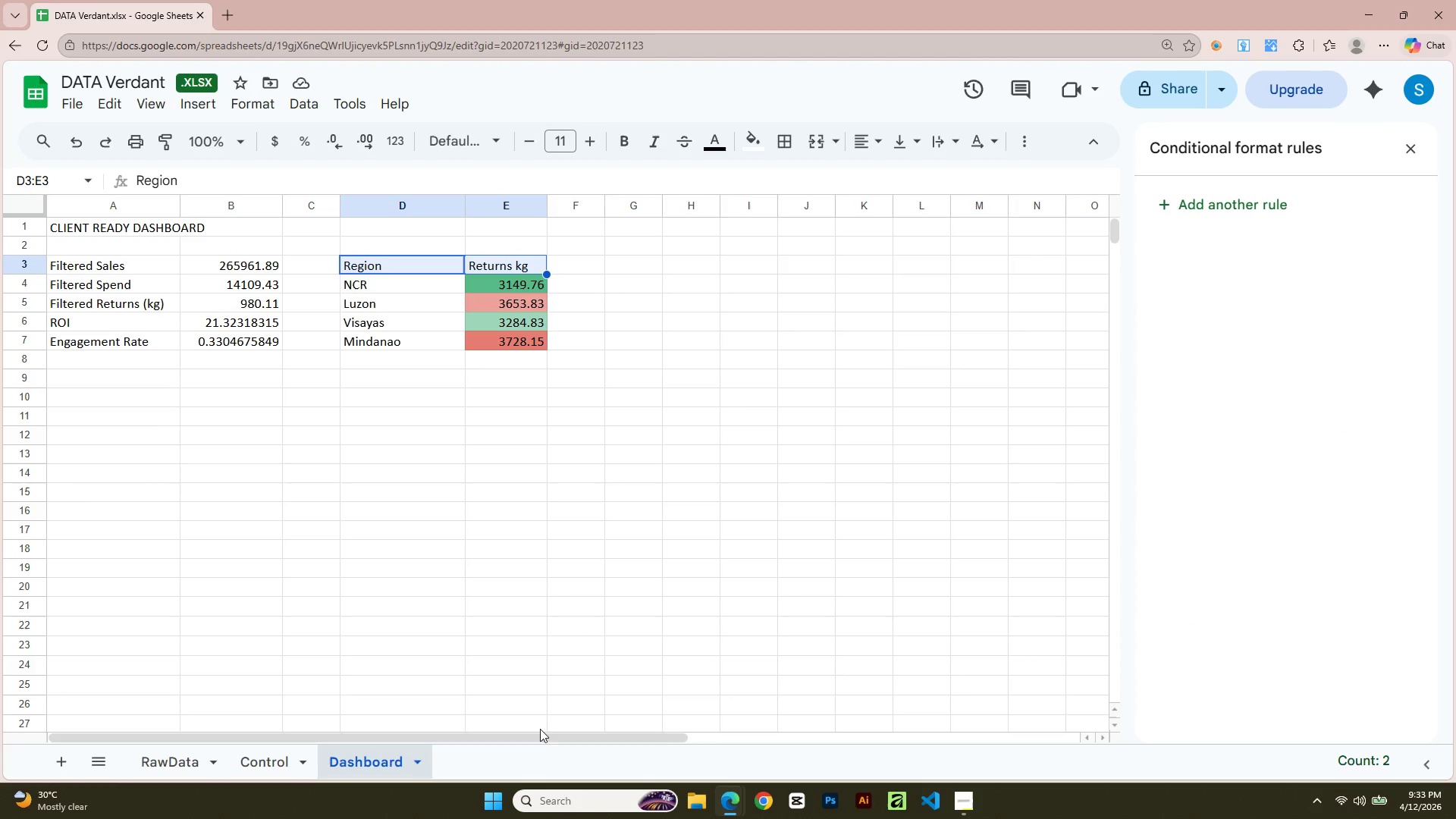 
key(Alt+AltLeft)
 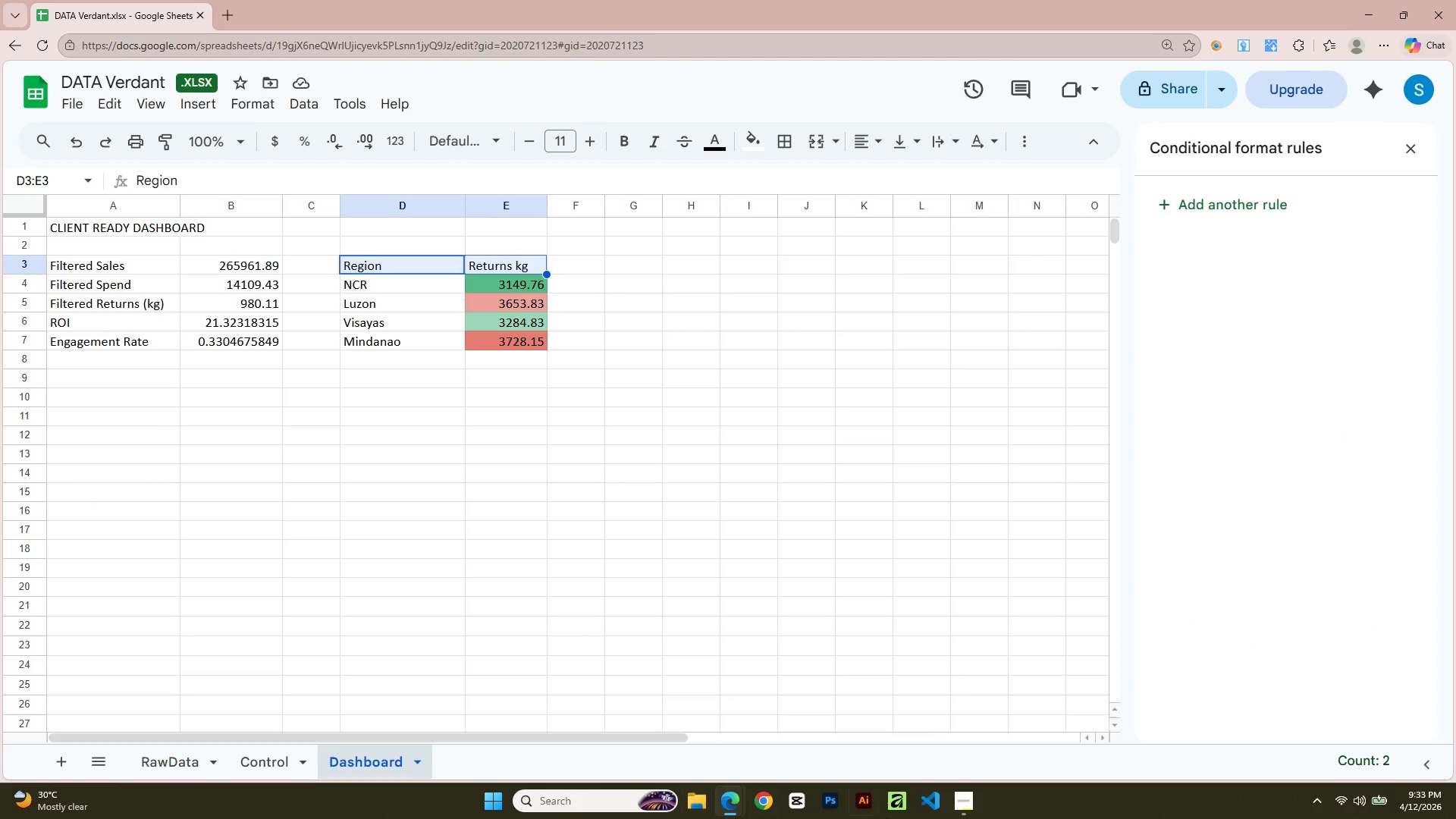 
key(Alt+Tab)